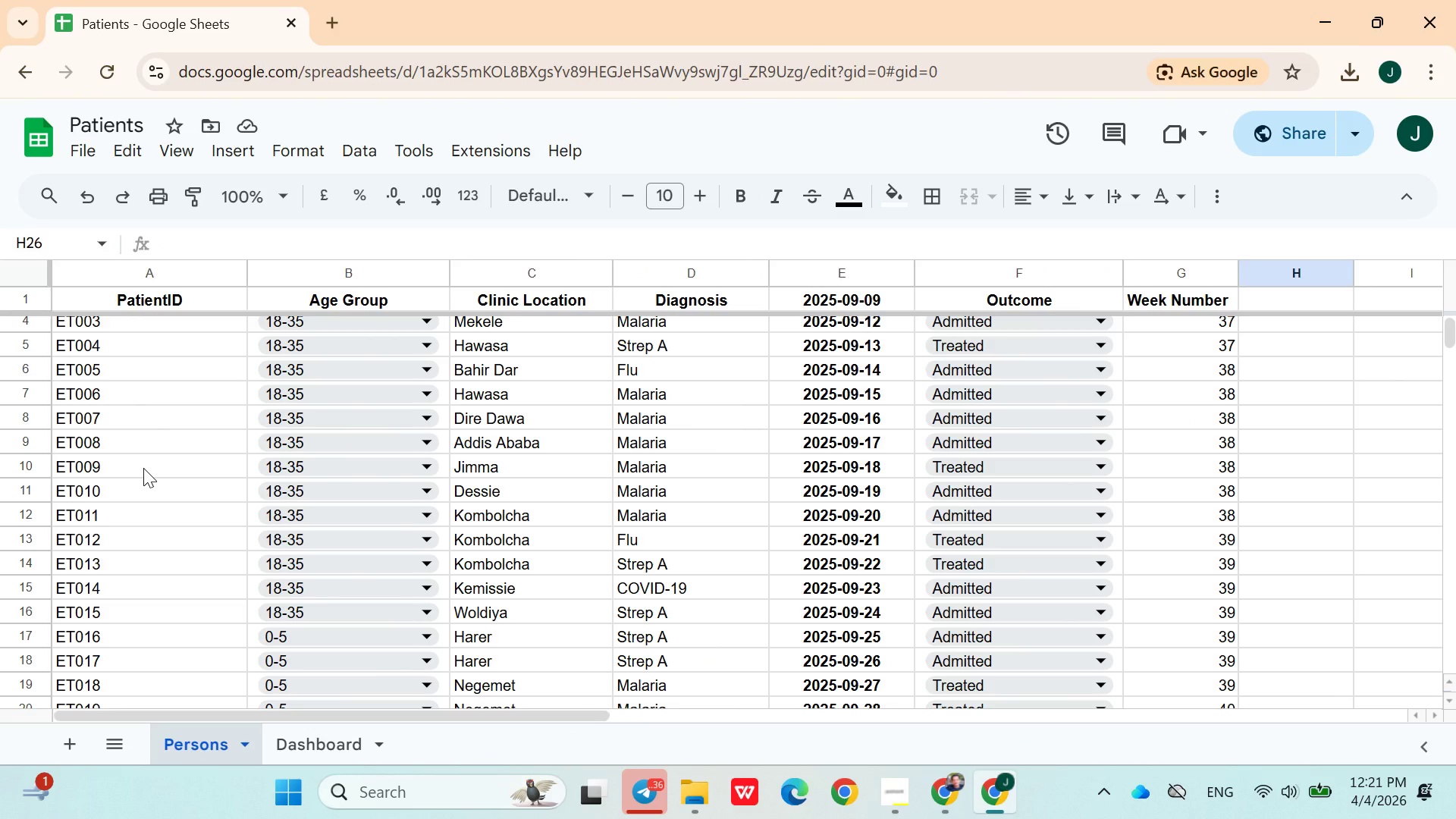 
wait(11.42)
 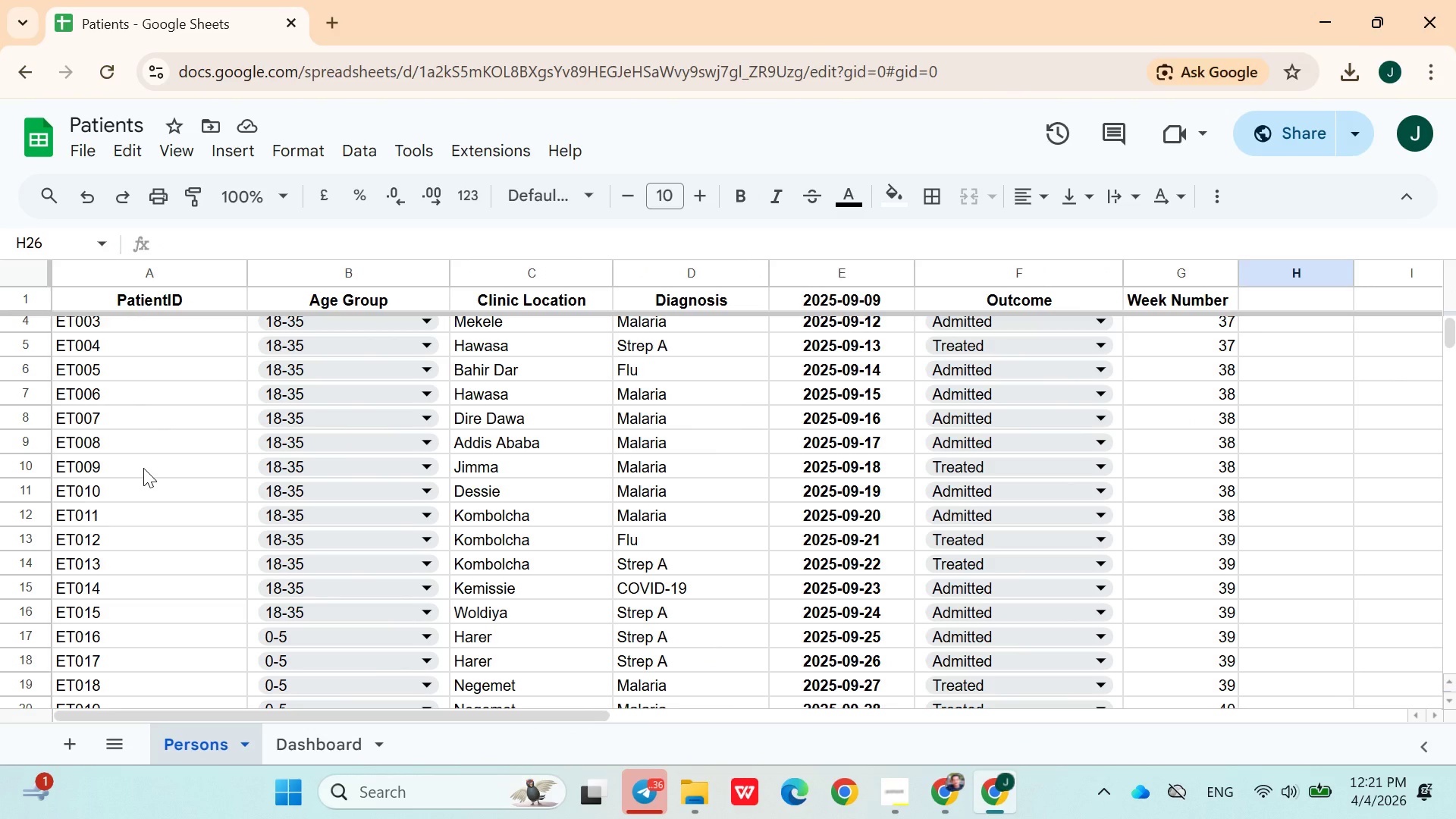 
left_click([30, 496])
 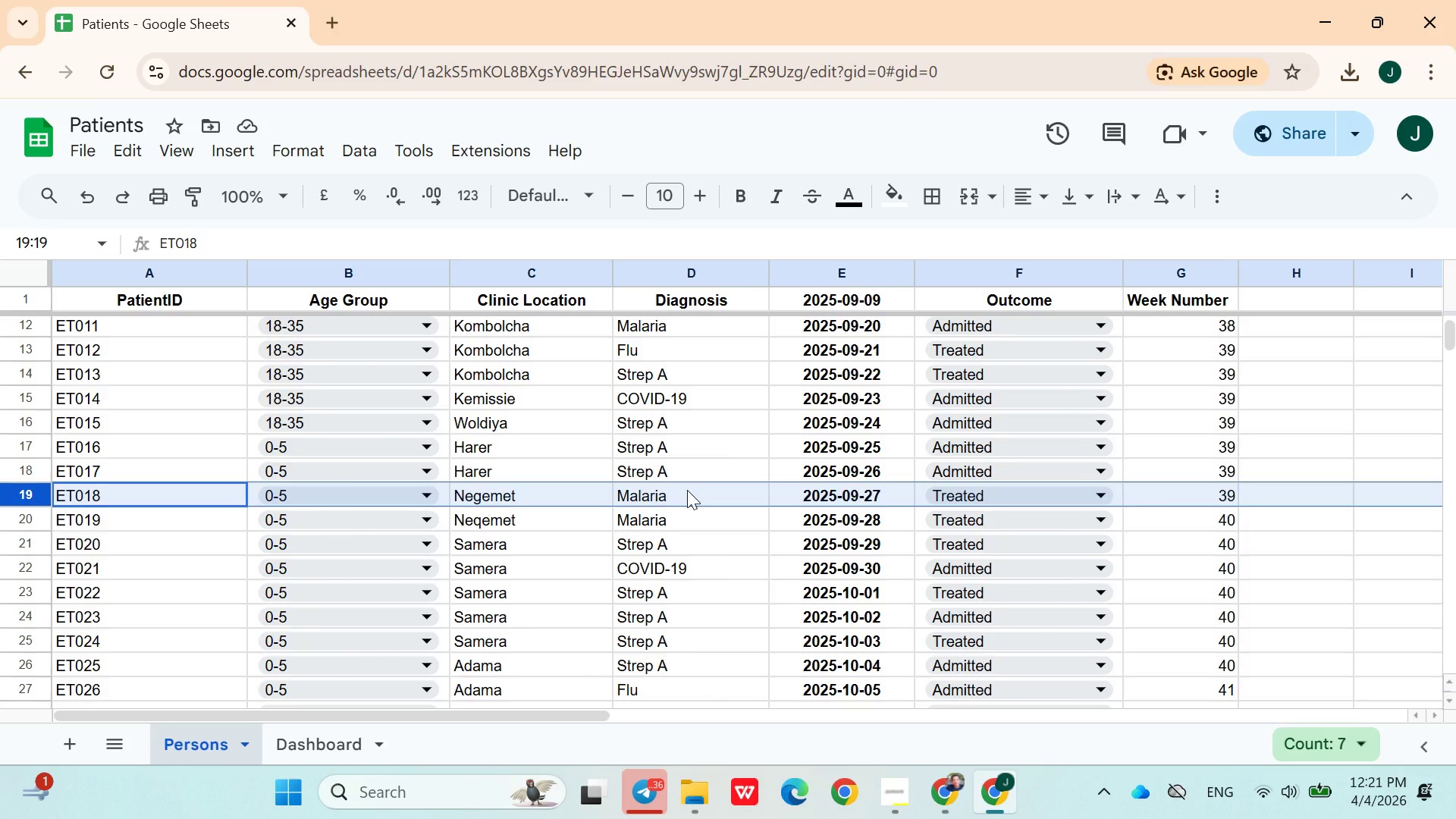 
wait(7.67)
 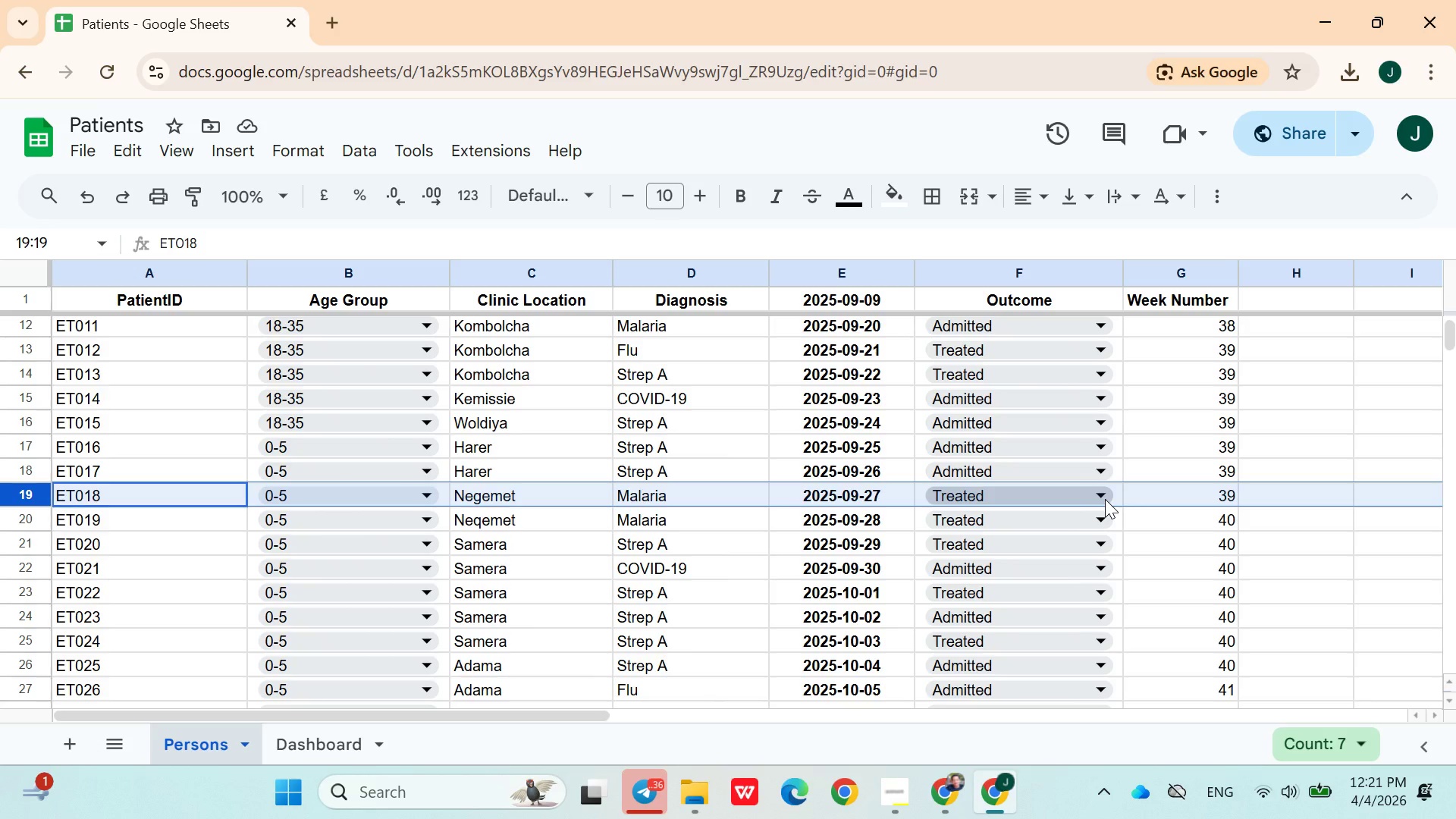 
key(Control+C)
 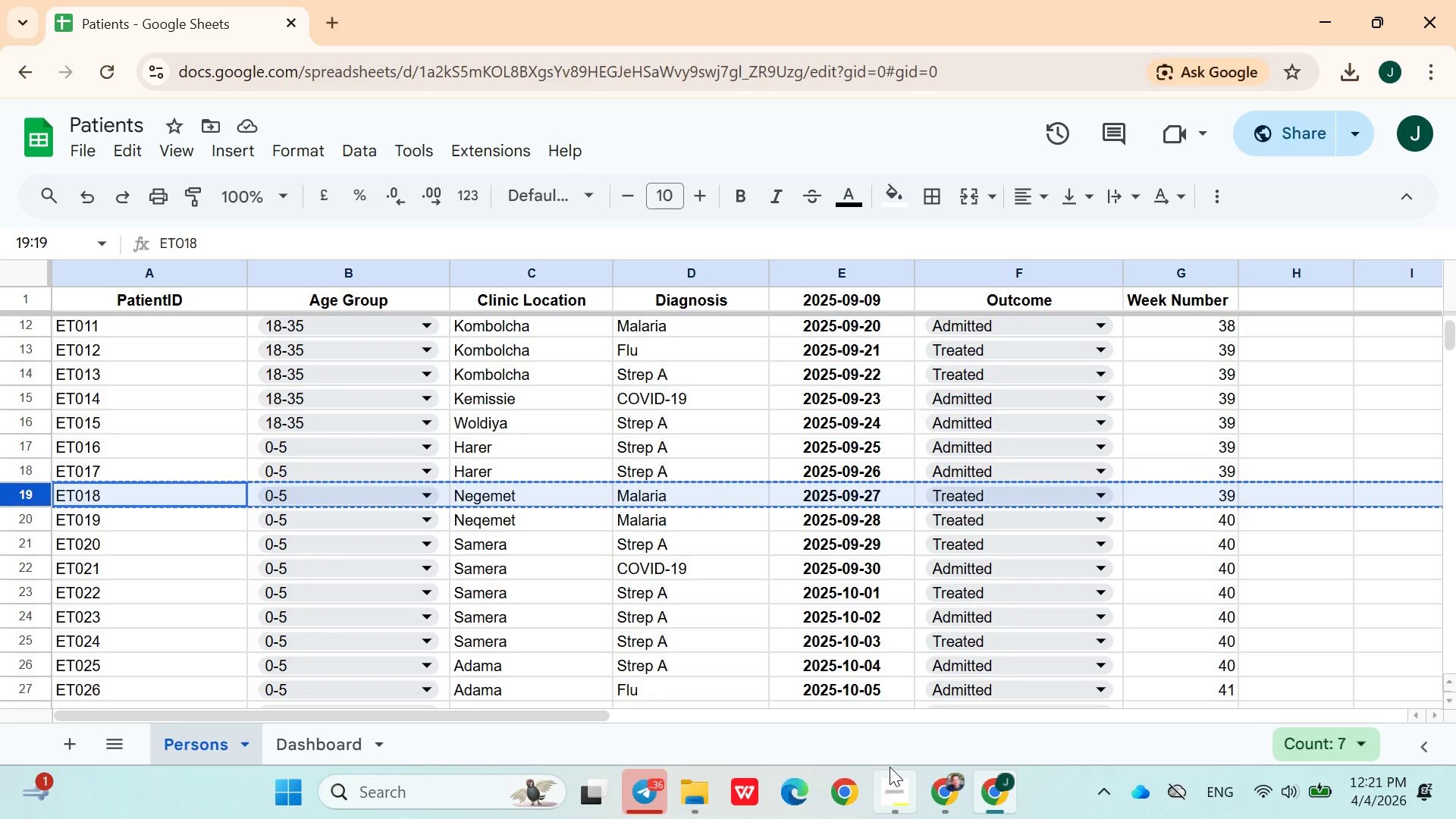 
left_click([944, 802])
 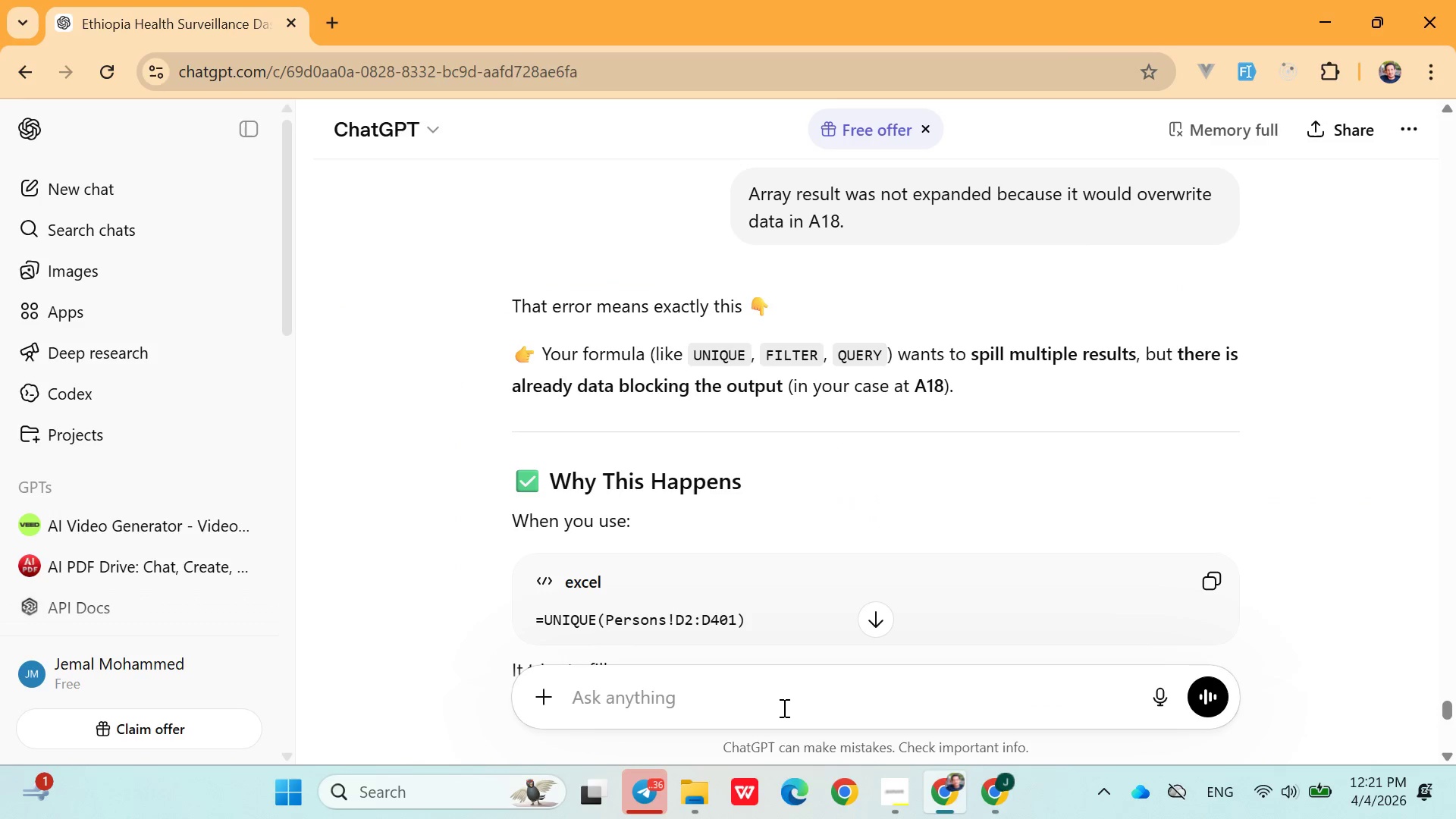 
left_click([783, 708])
 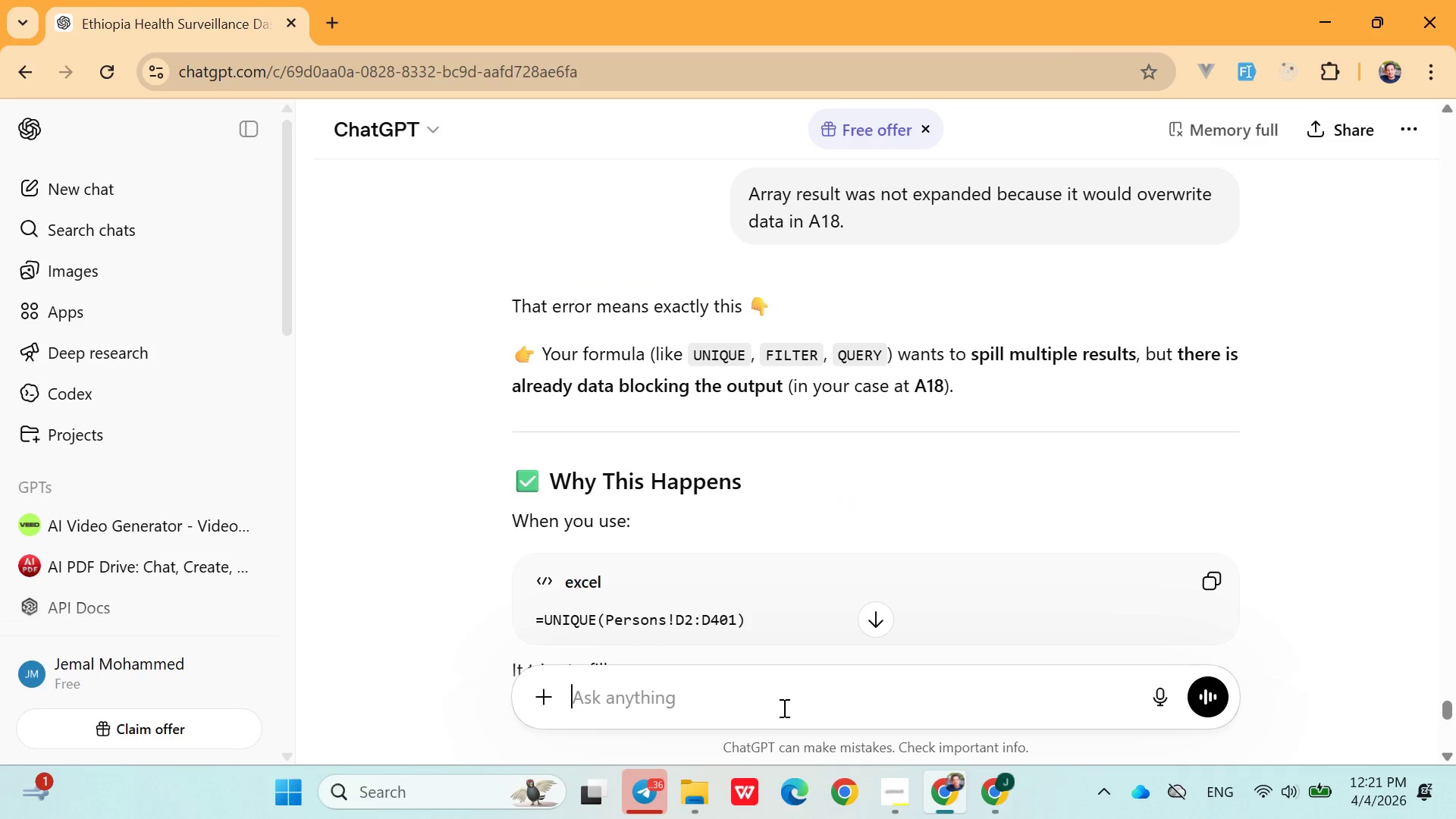 
key(Control+V)
 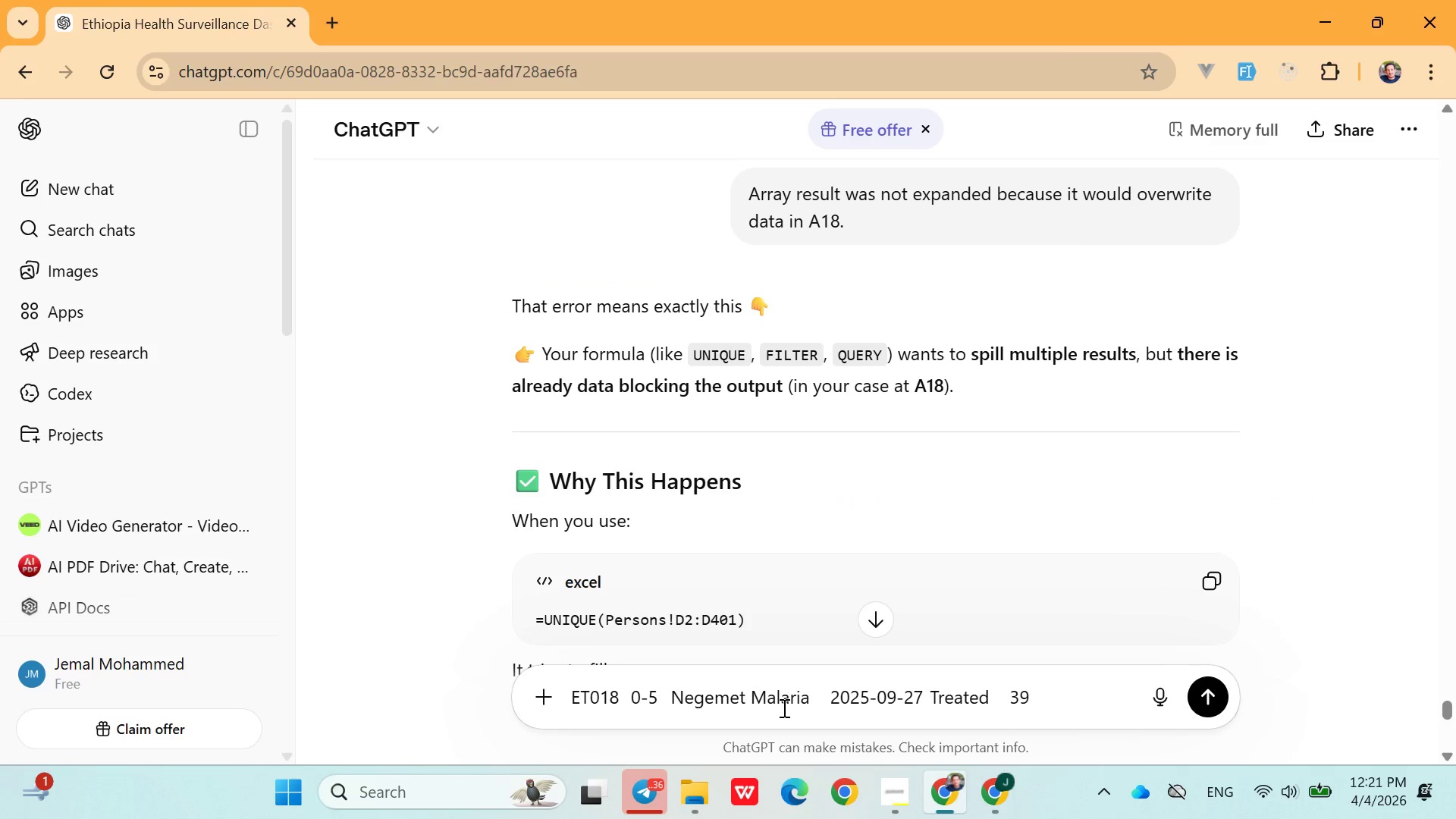 
type(  here is A18)
 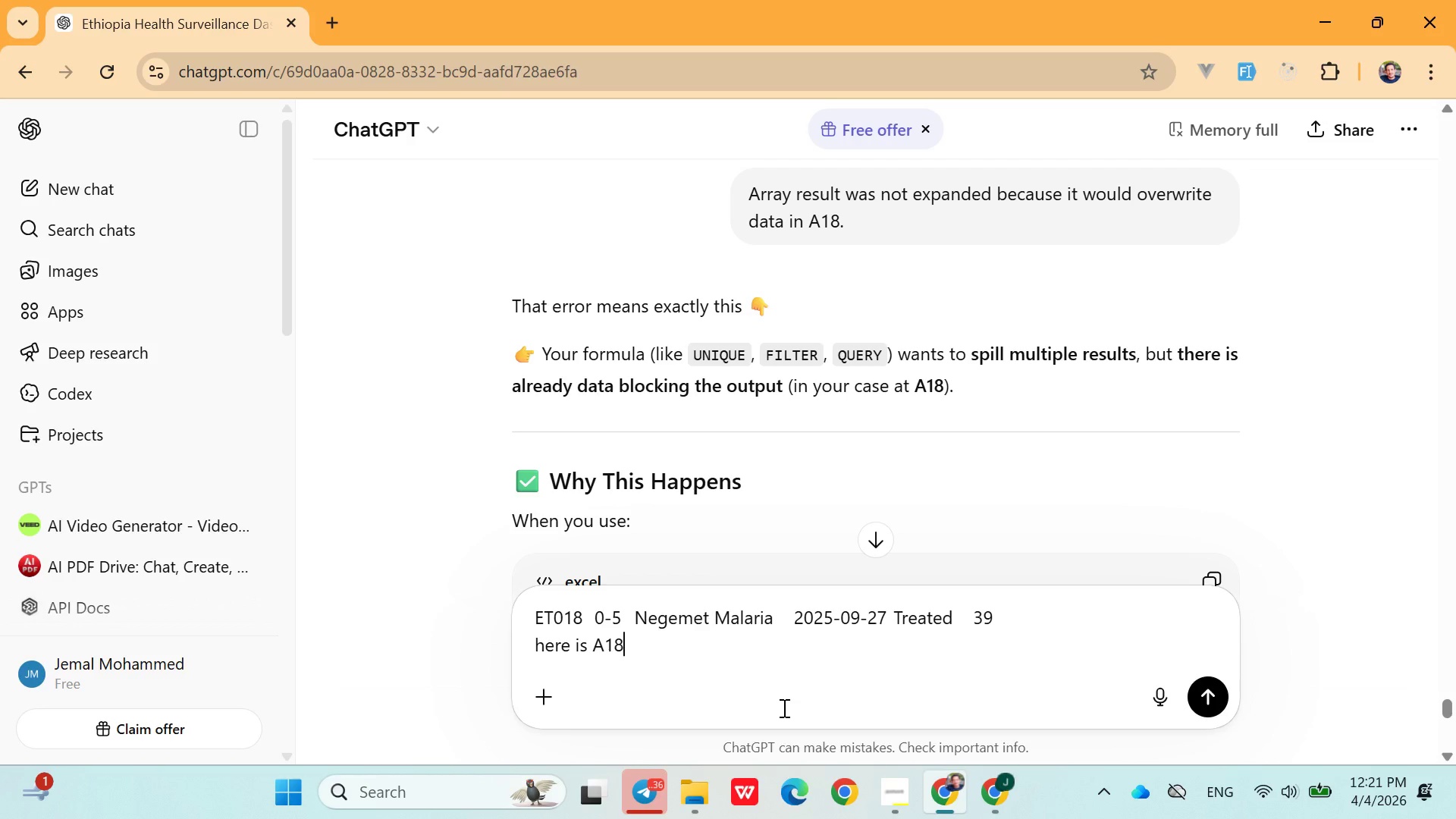 
 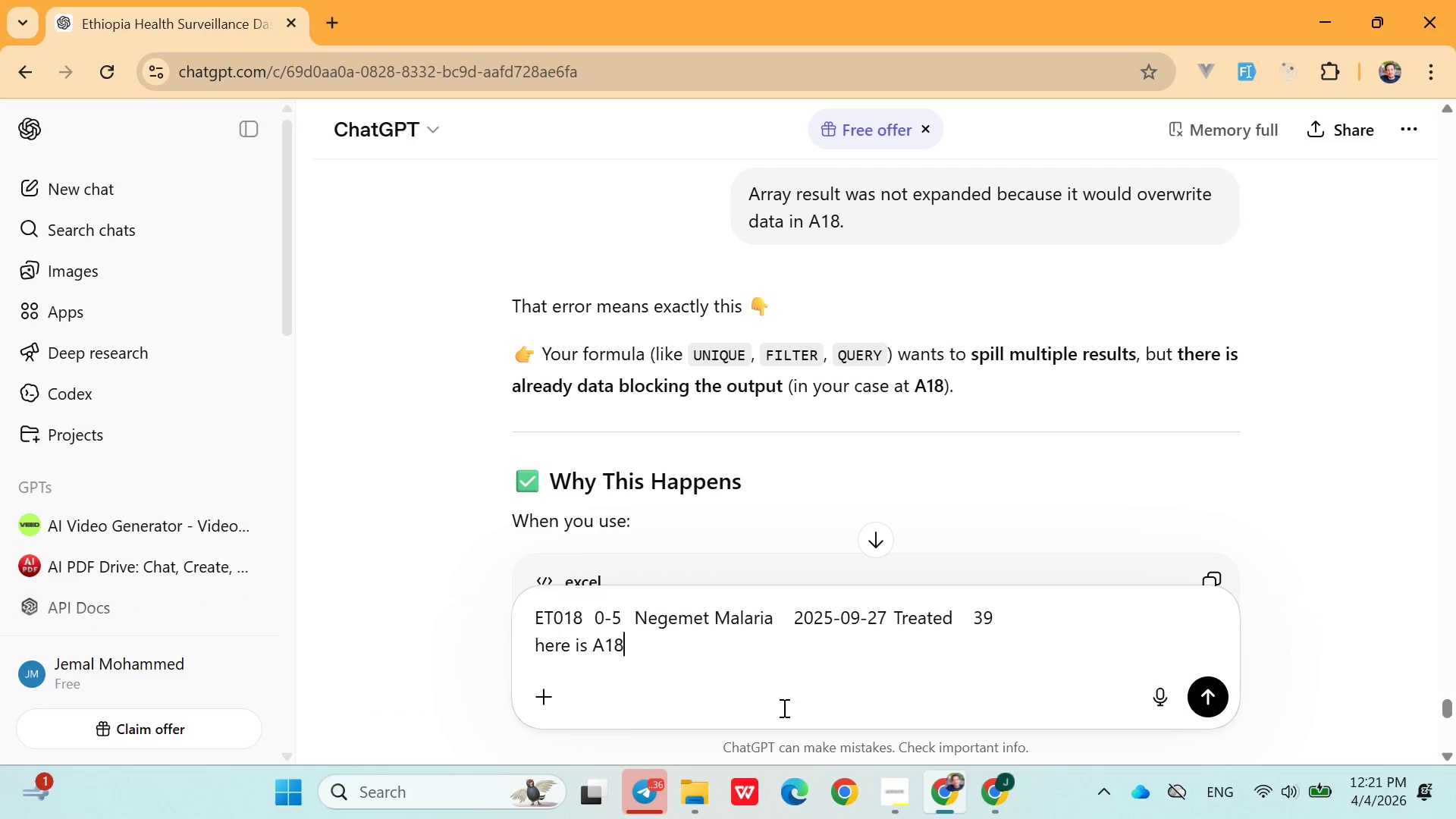 
key(Enter)
 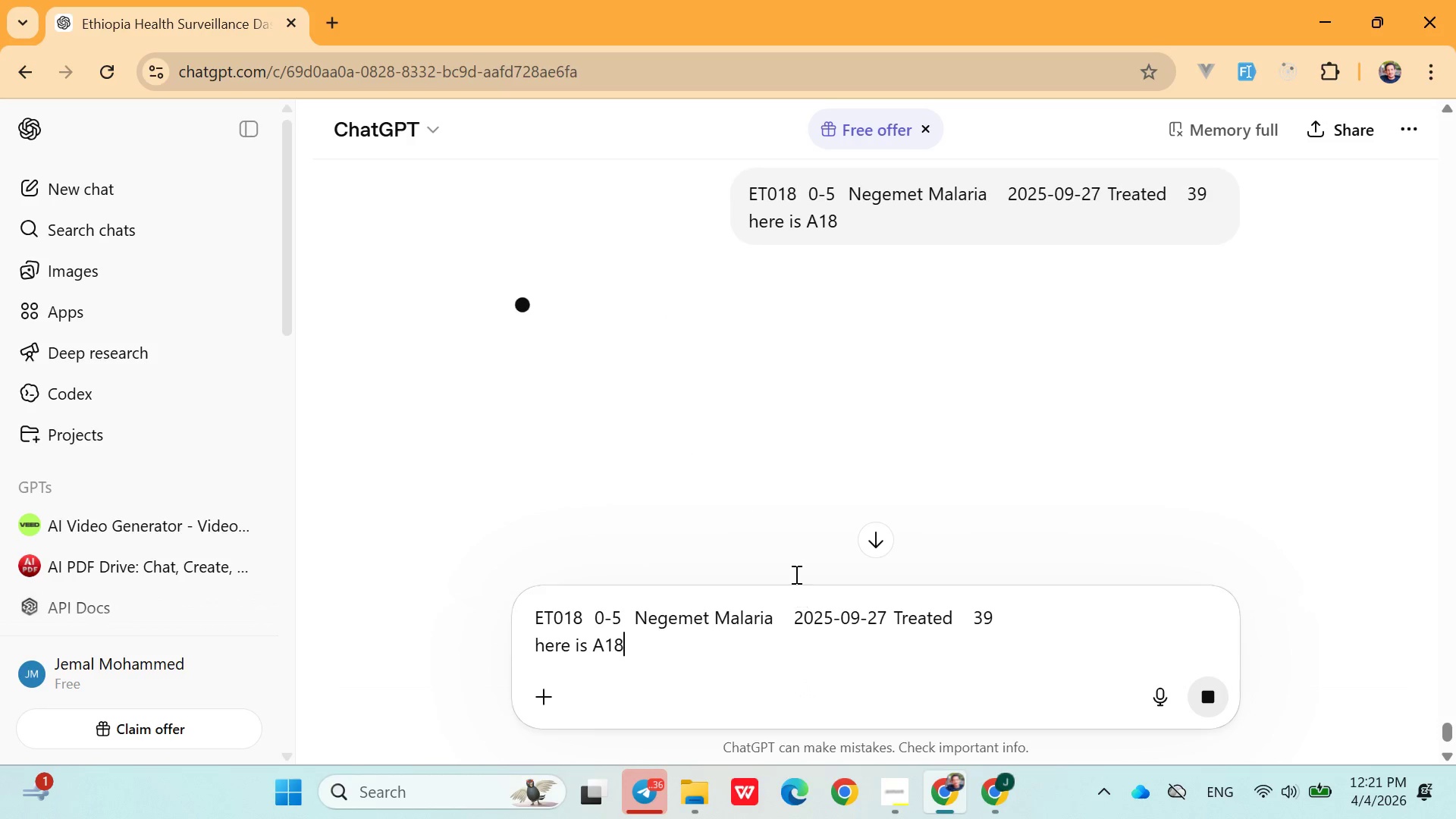 
left_click([731, 535])
 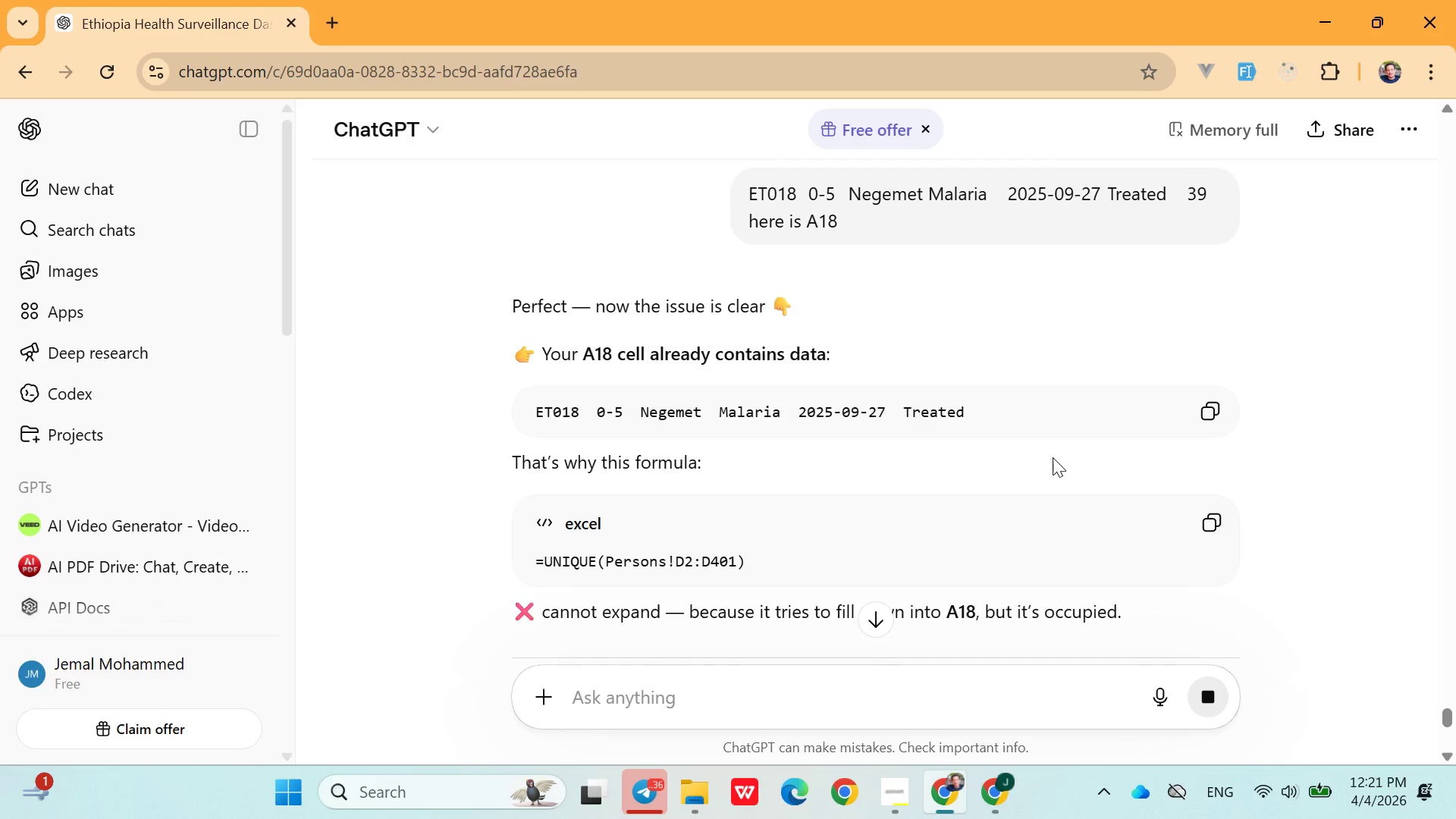 
wait(11.94)
 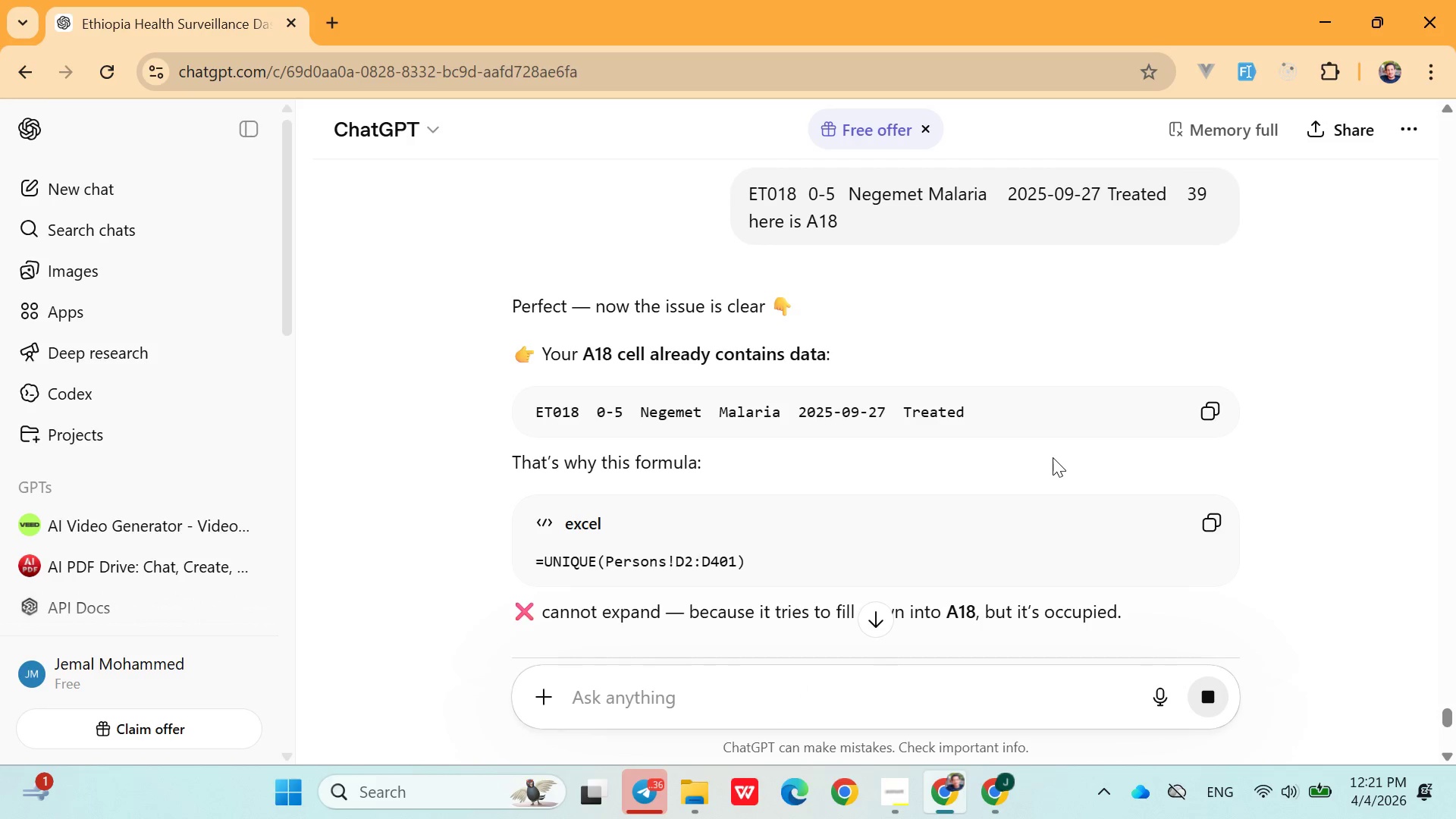 
left_click([1207, 623])
 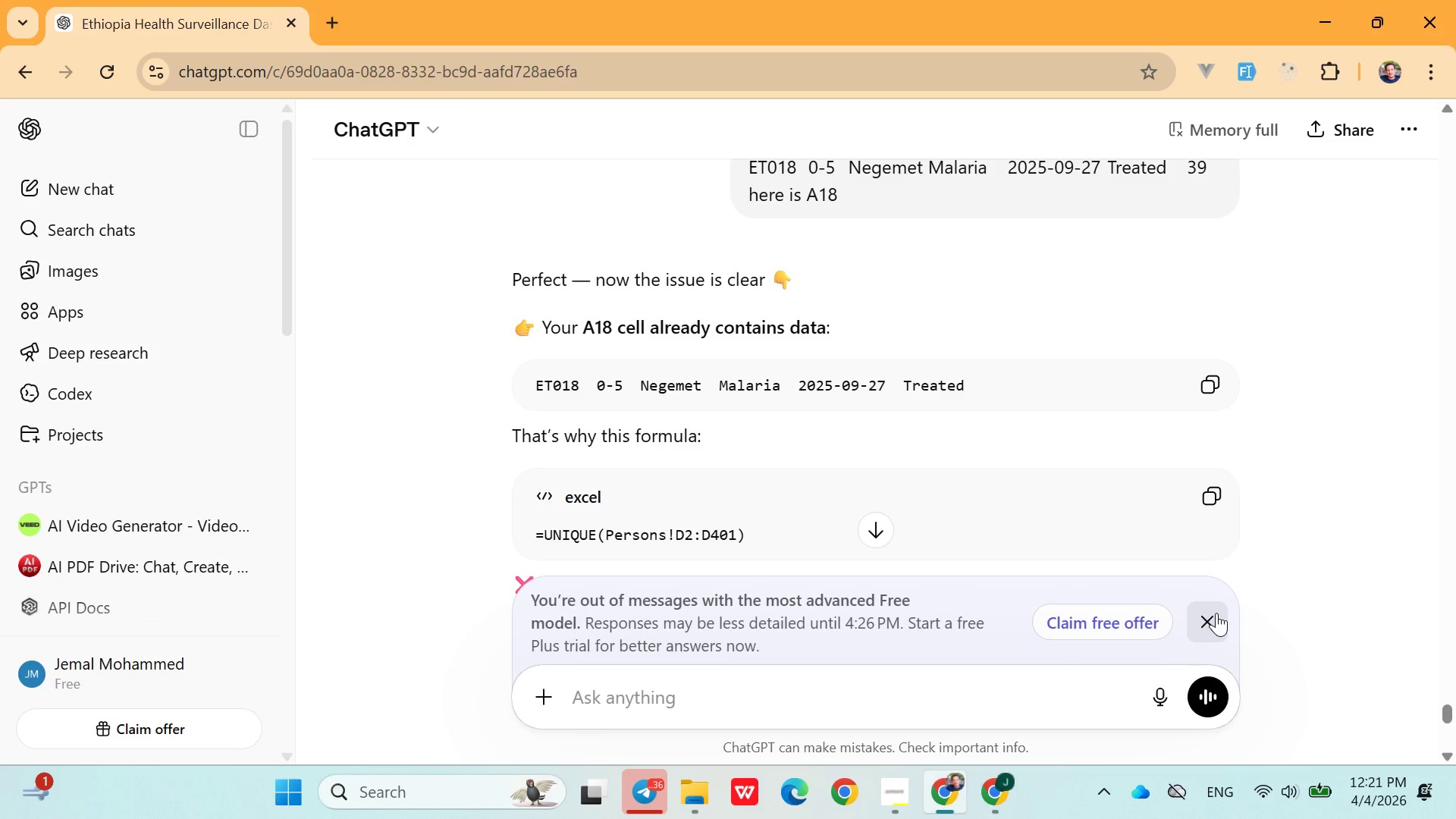 
left_click([1216, 617])
 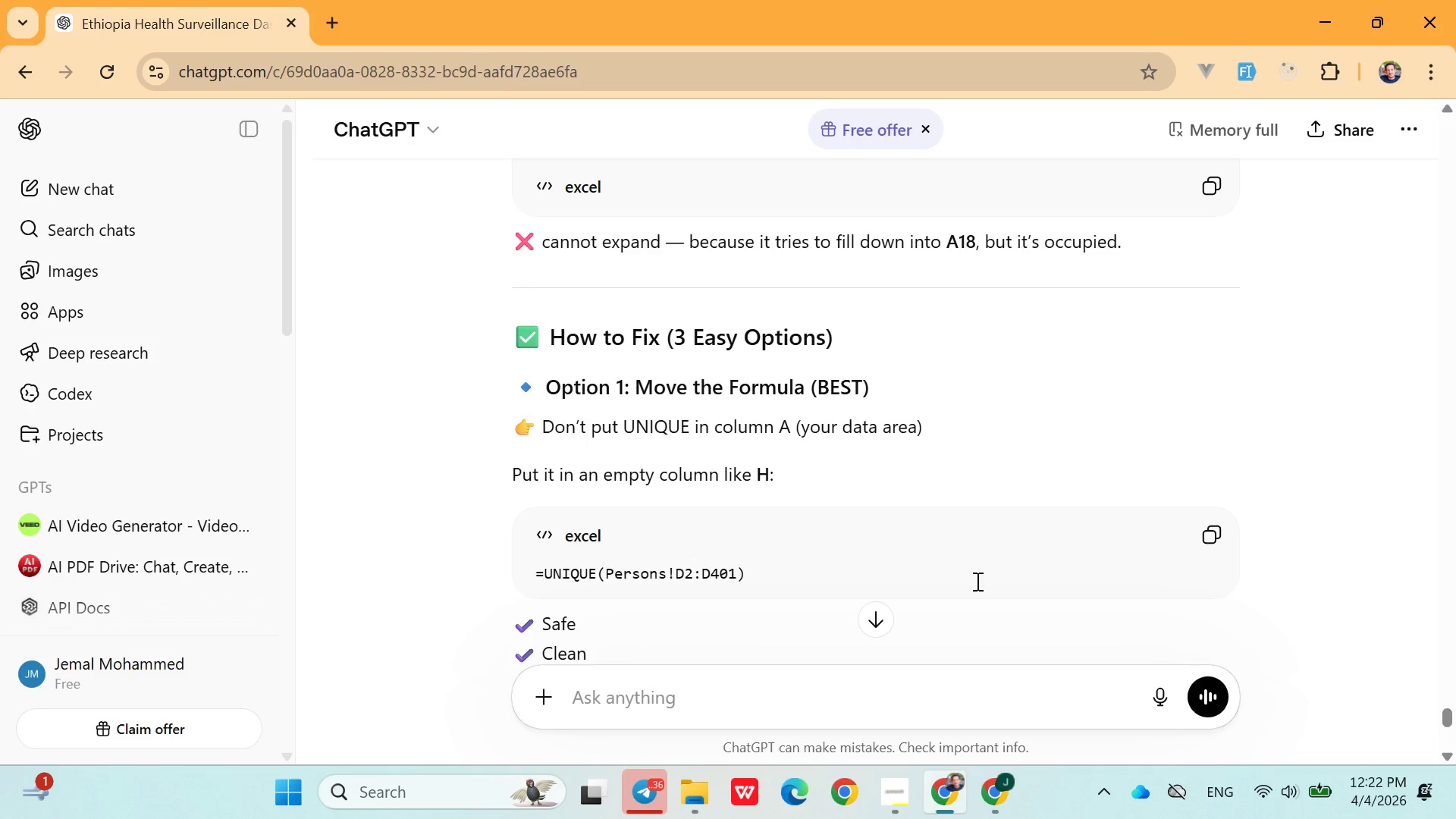 
wait(7.98)
 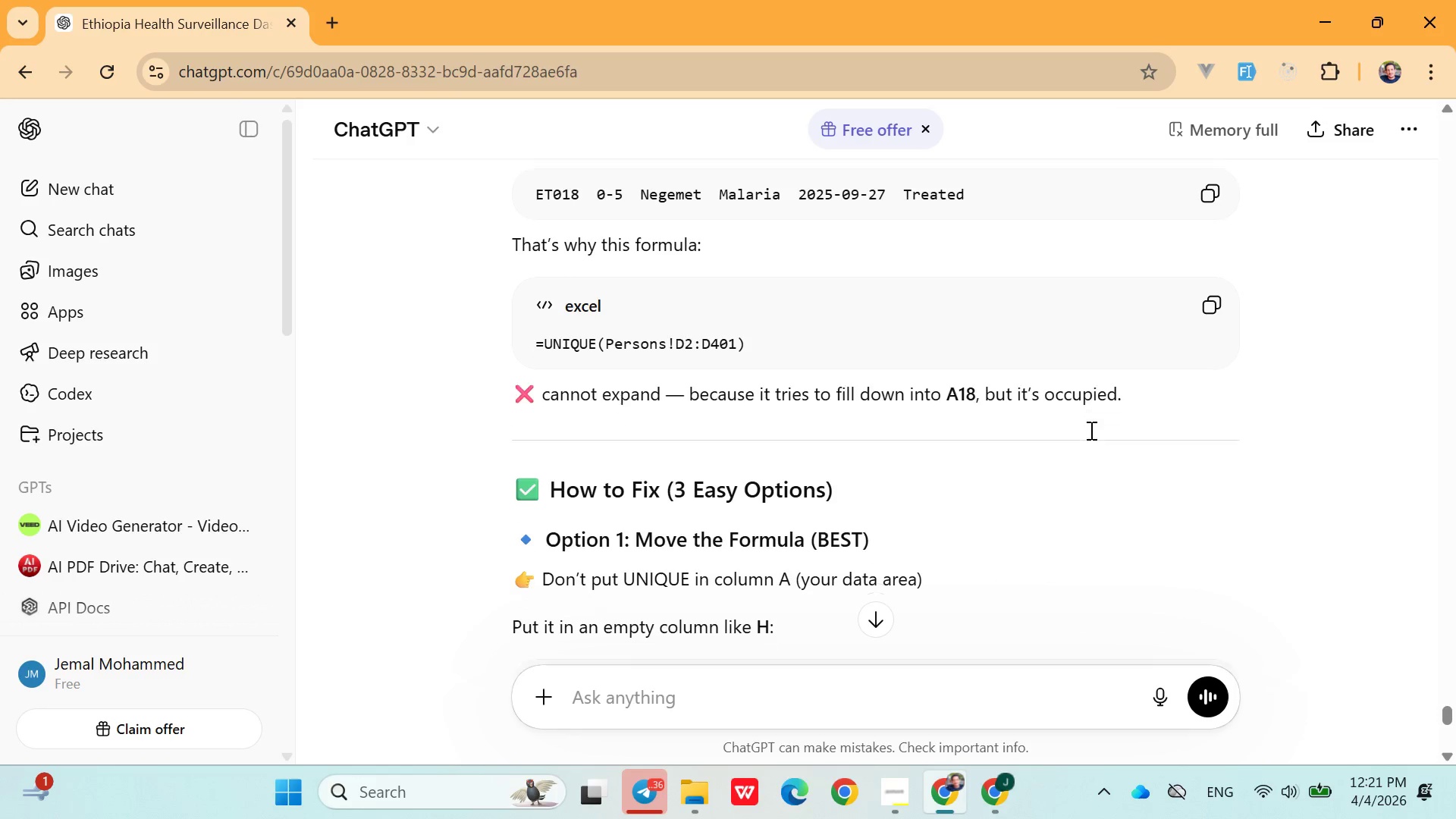 
left_click([1211, 543])
 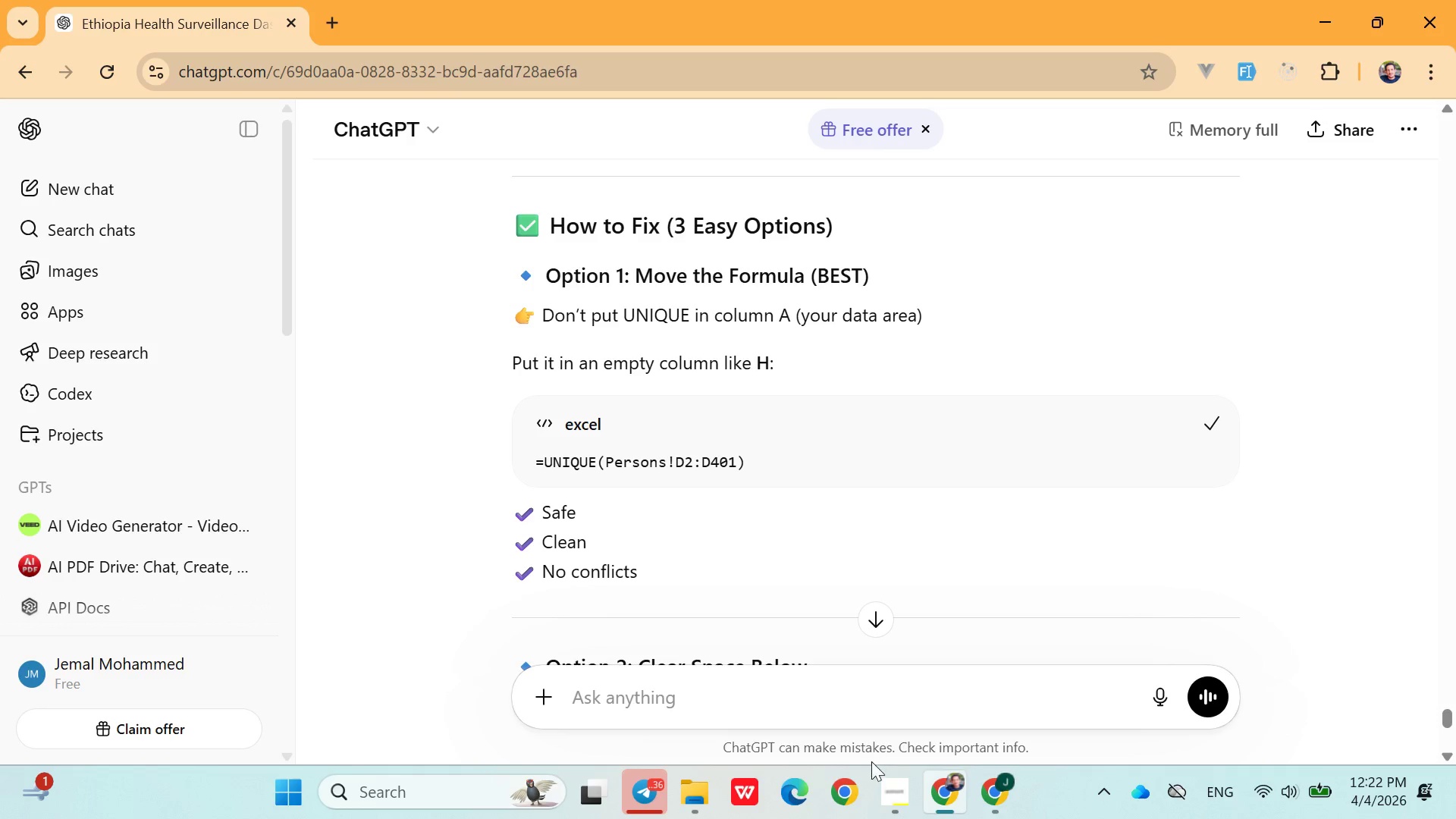 
left_click([987, 789])
 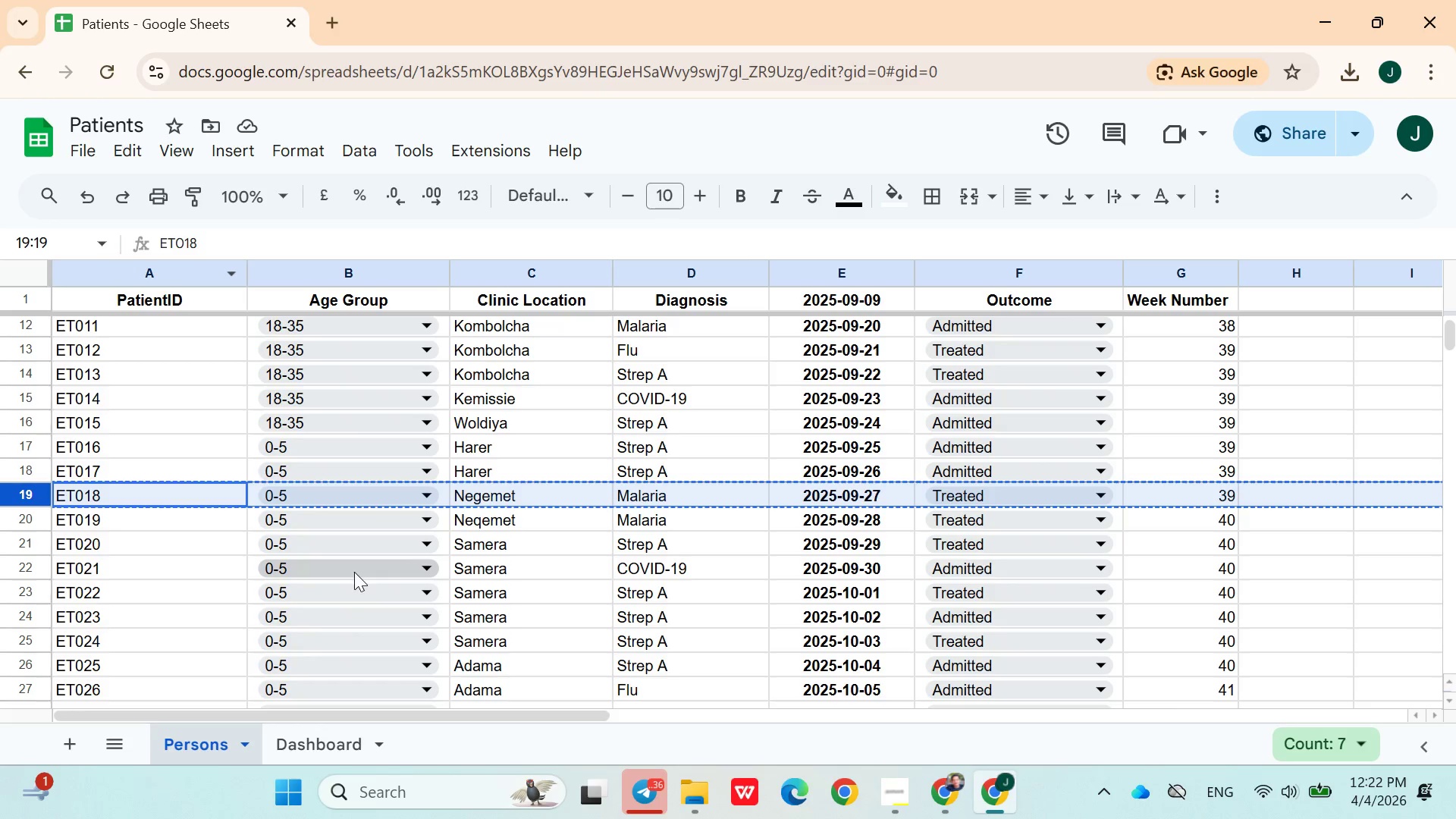 
left_click([331, 736])
 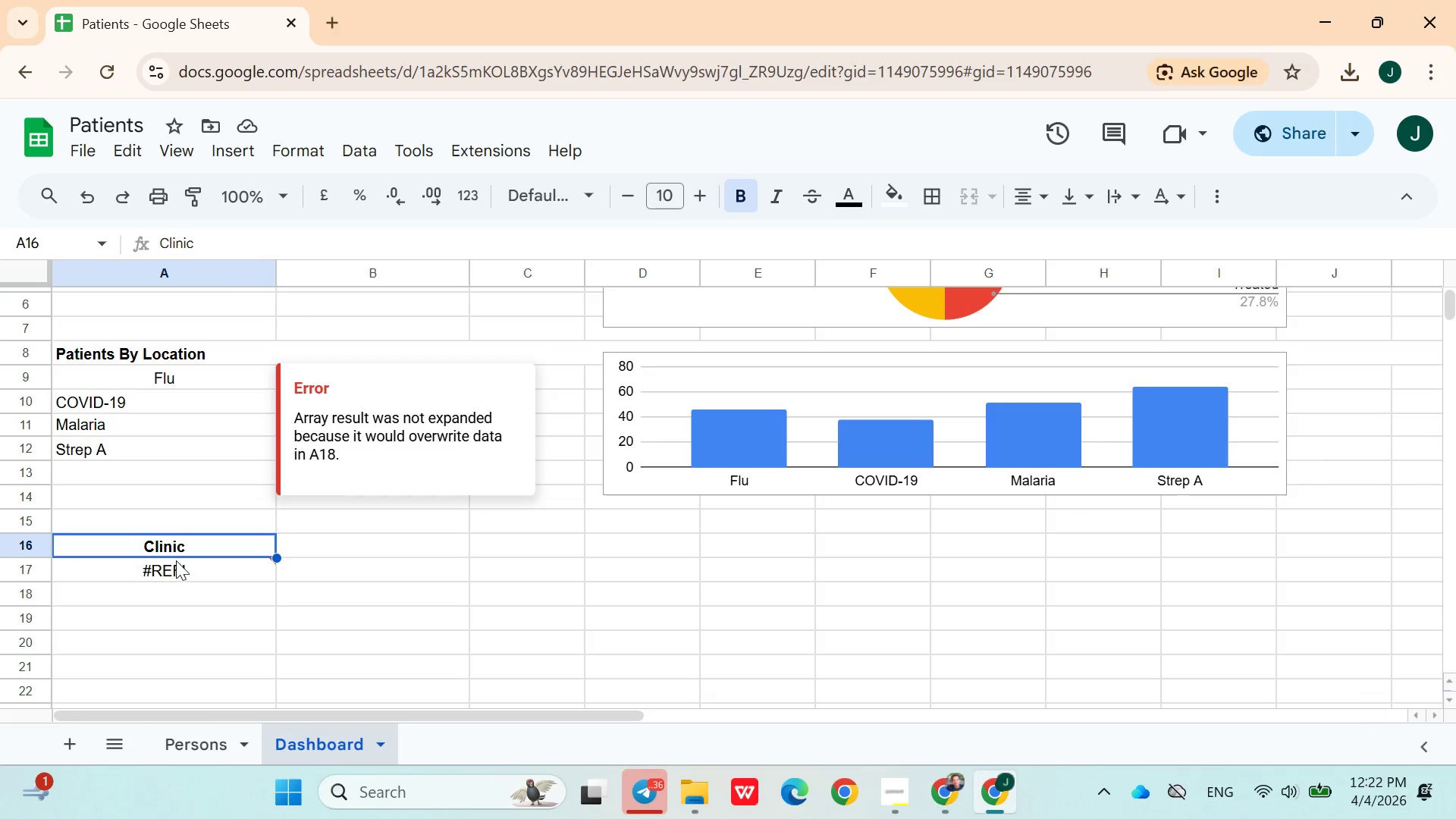 
double_click([172, 561])
 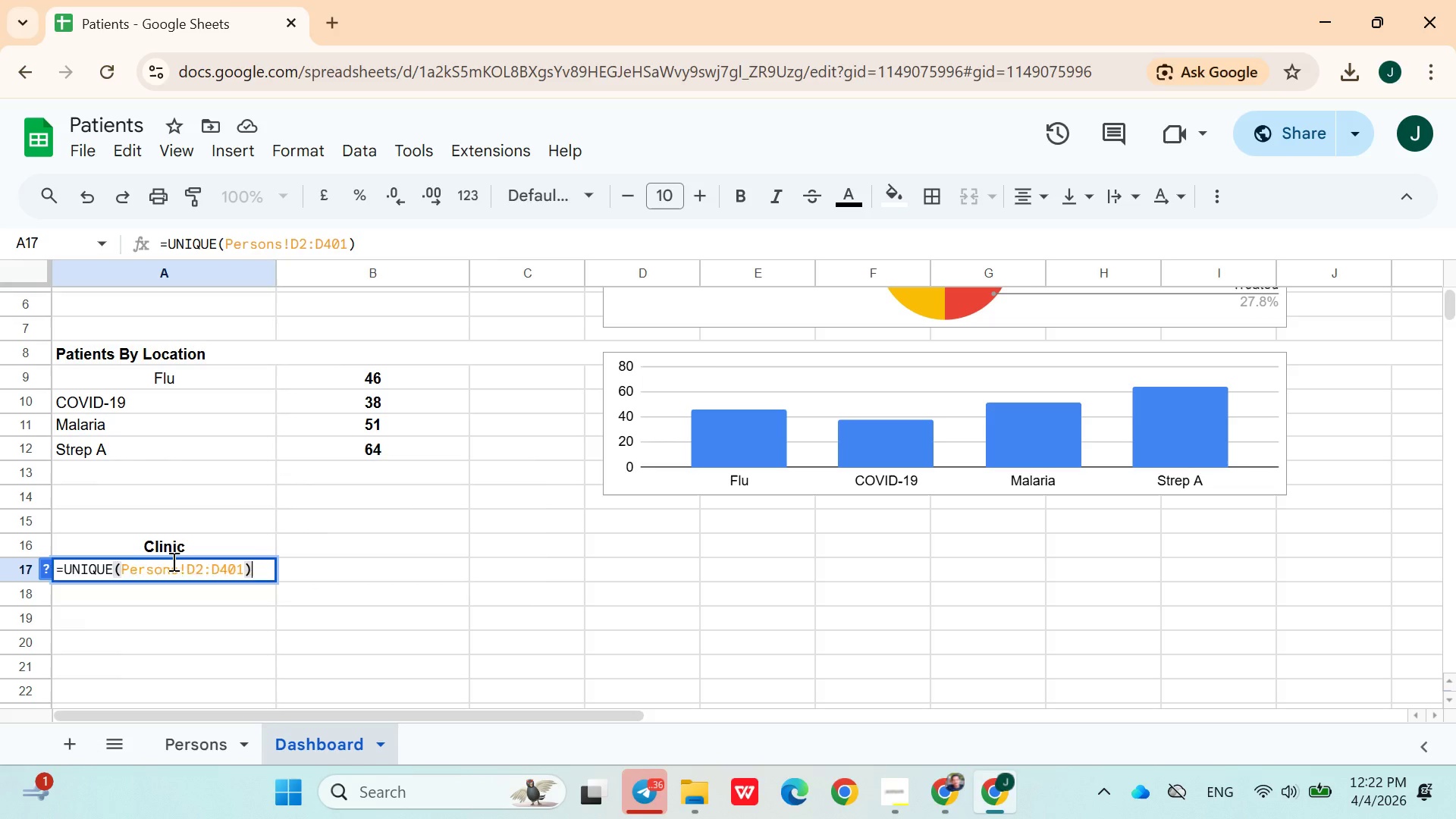 
triple_click([172, 561])
 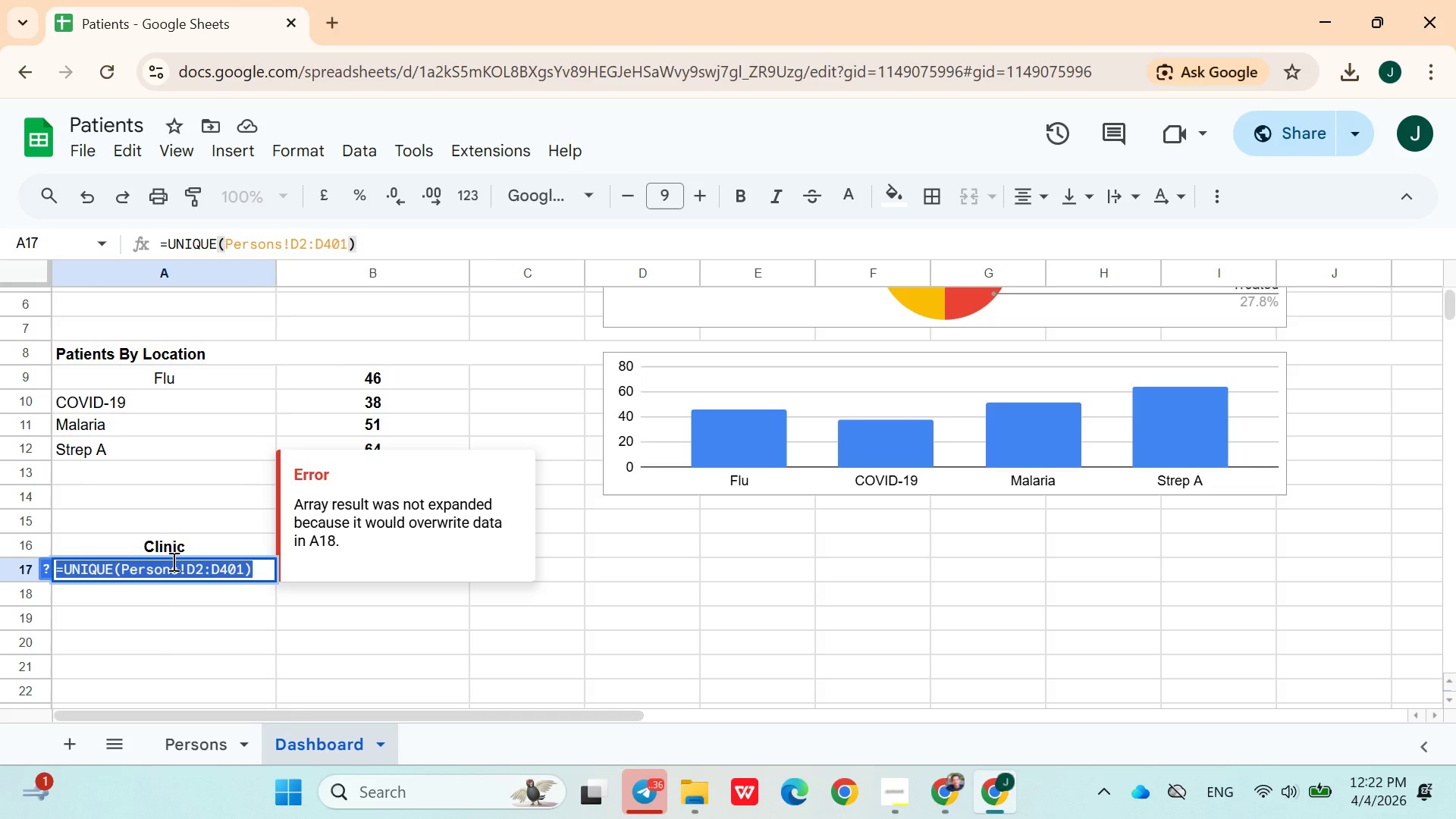 
key(Control+V)
 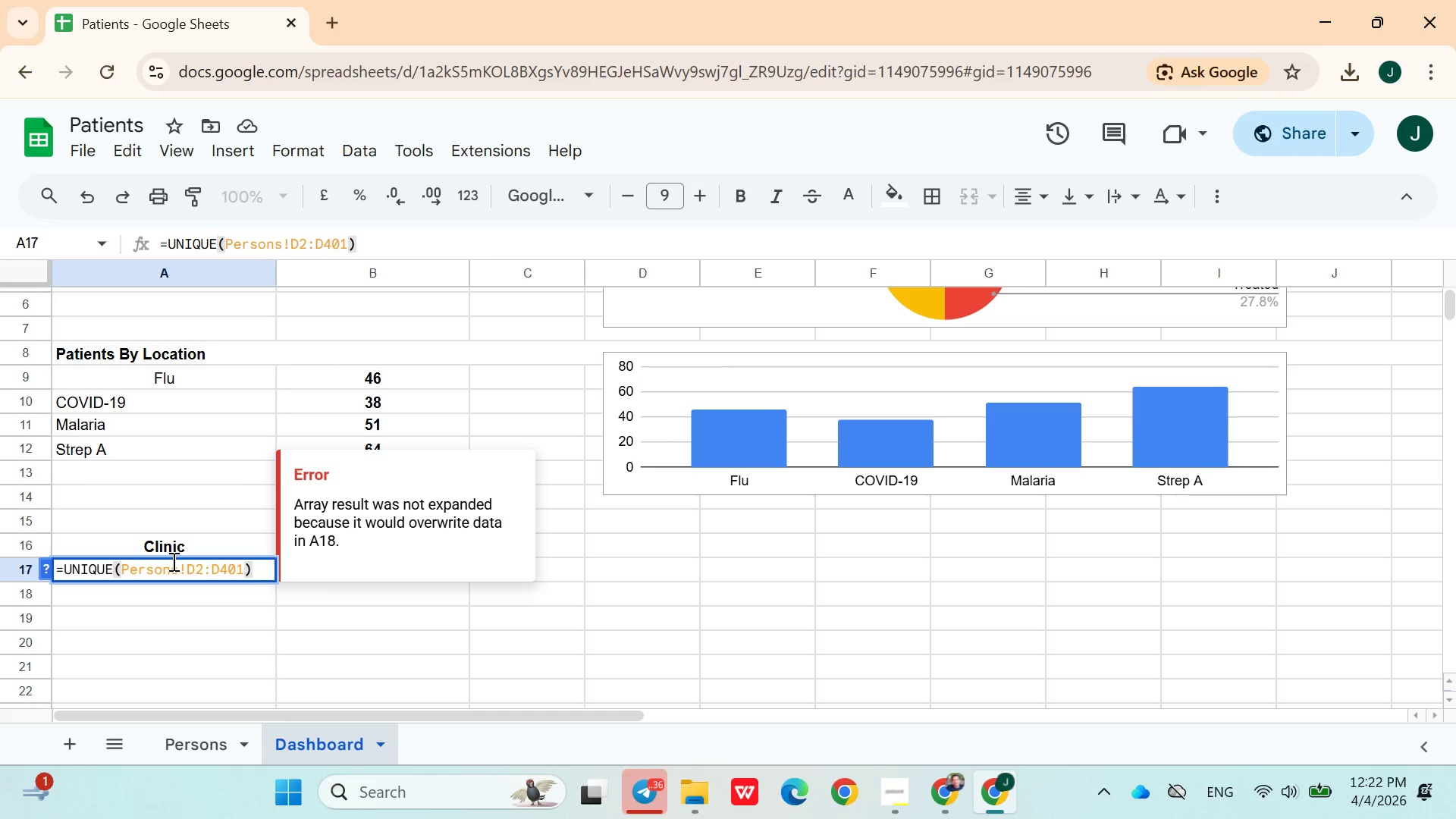 
key(Enter)
 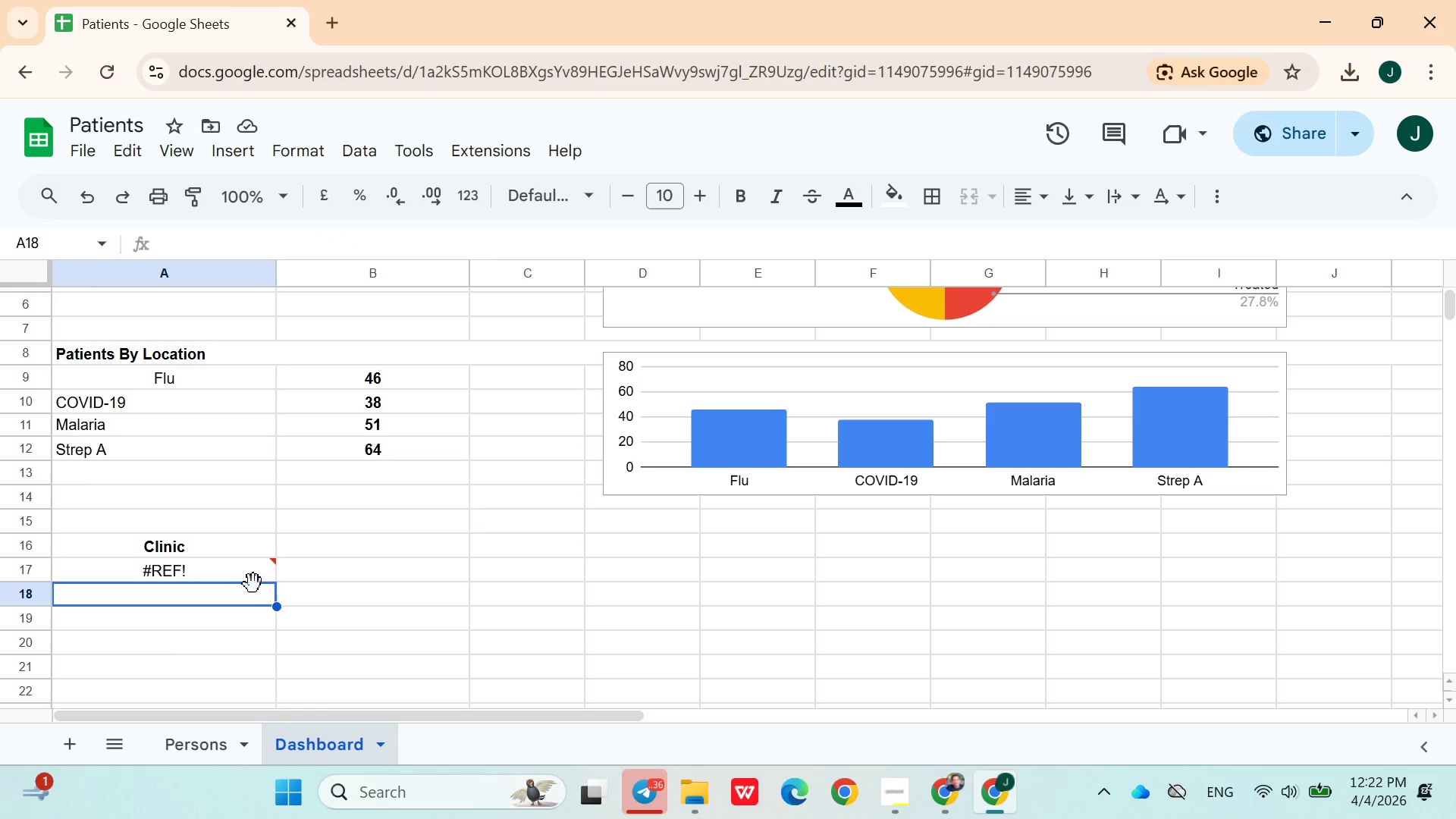 
left_click([267, 577])
 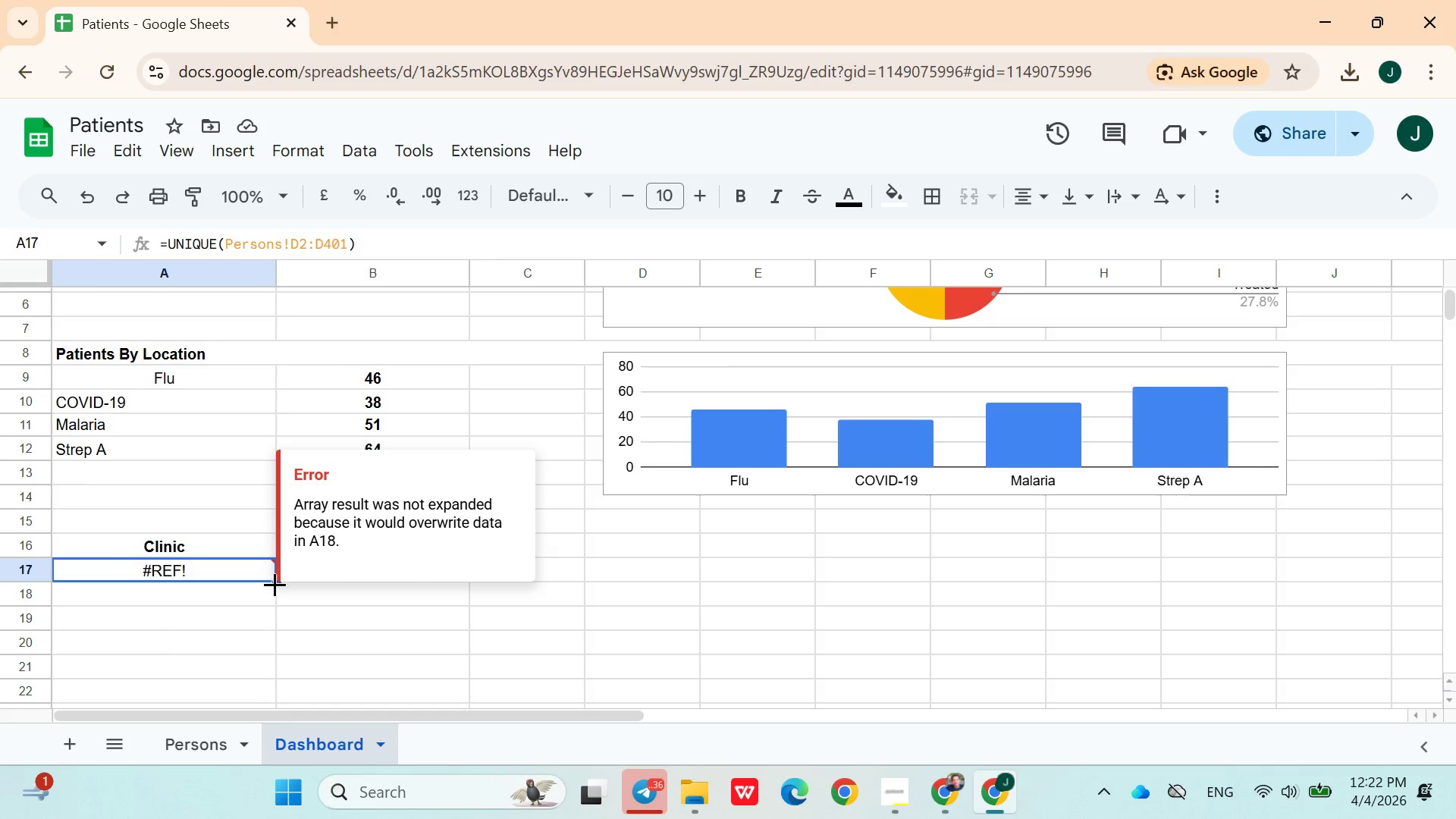 
left_click_drag(start_coordinate=[273, 584], to_coordinate=[240, 607])
 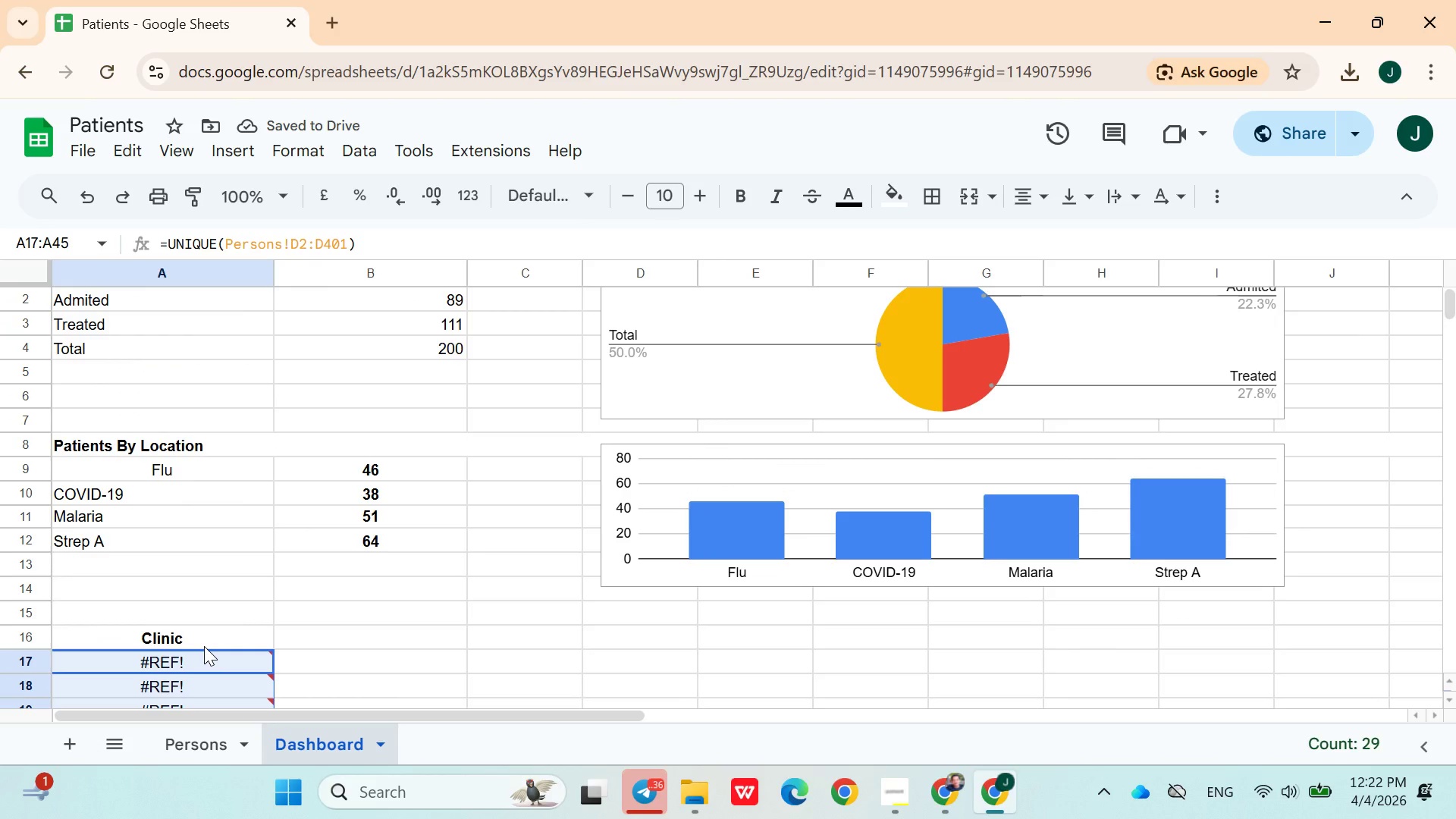 
wait(5.58)
 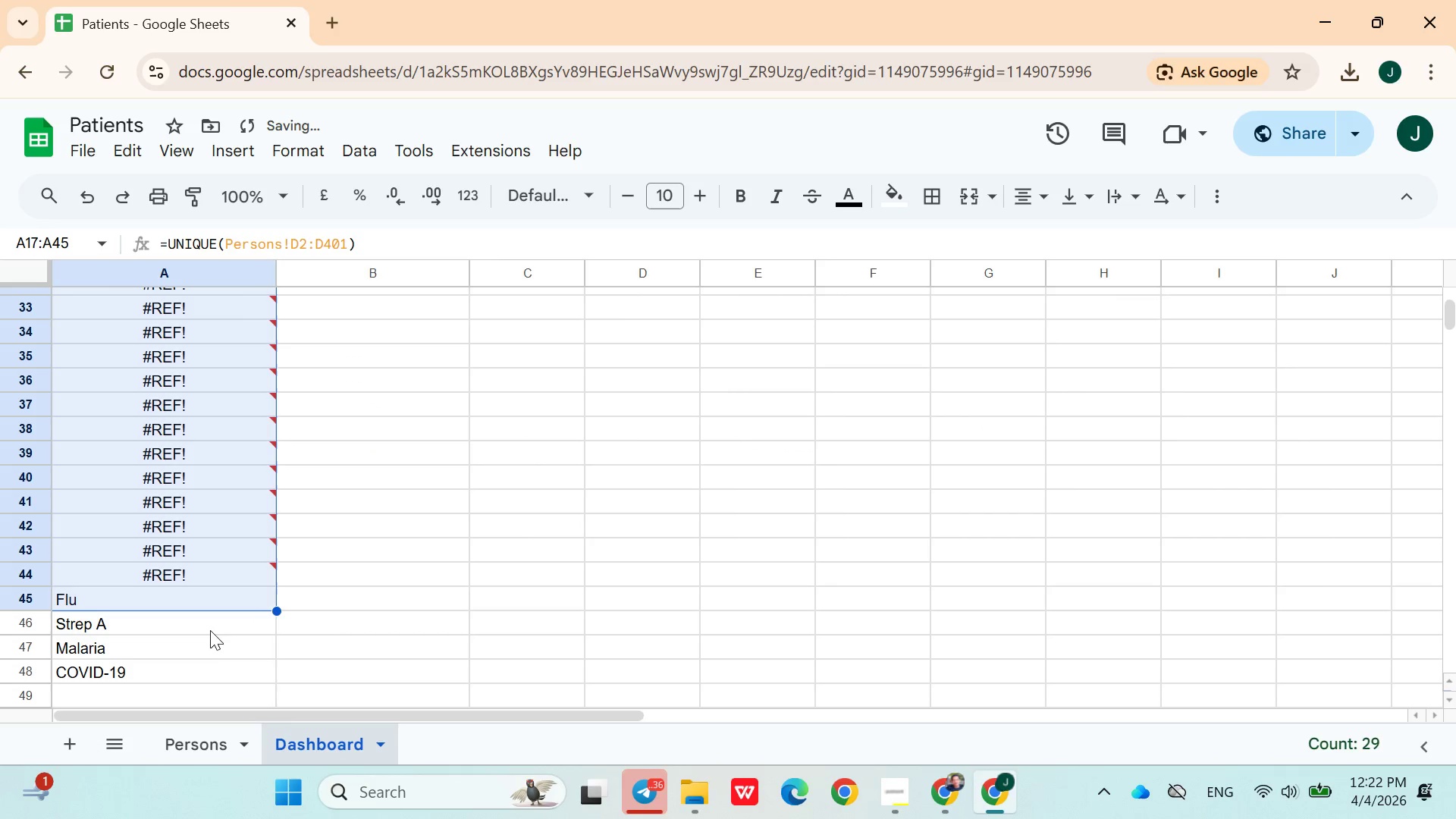 
left_click([224, 639])
 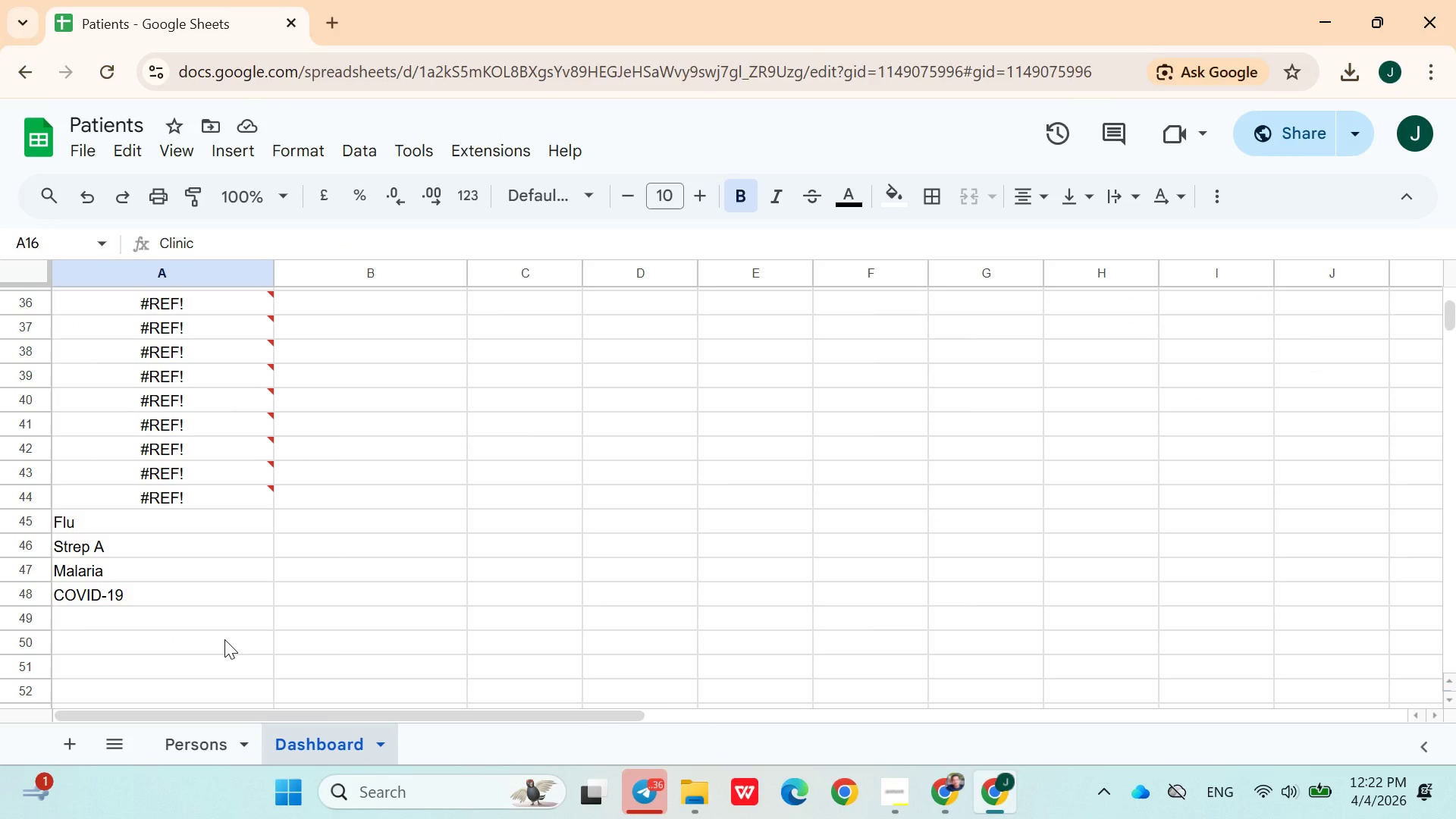 
key(Control+Z)
 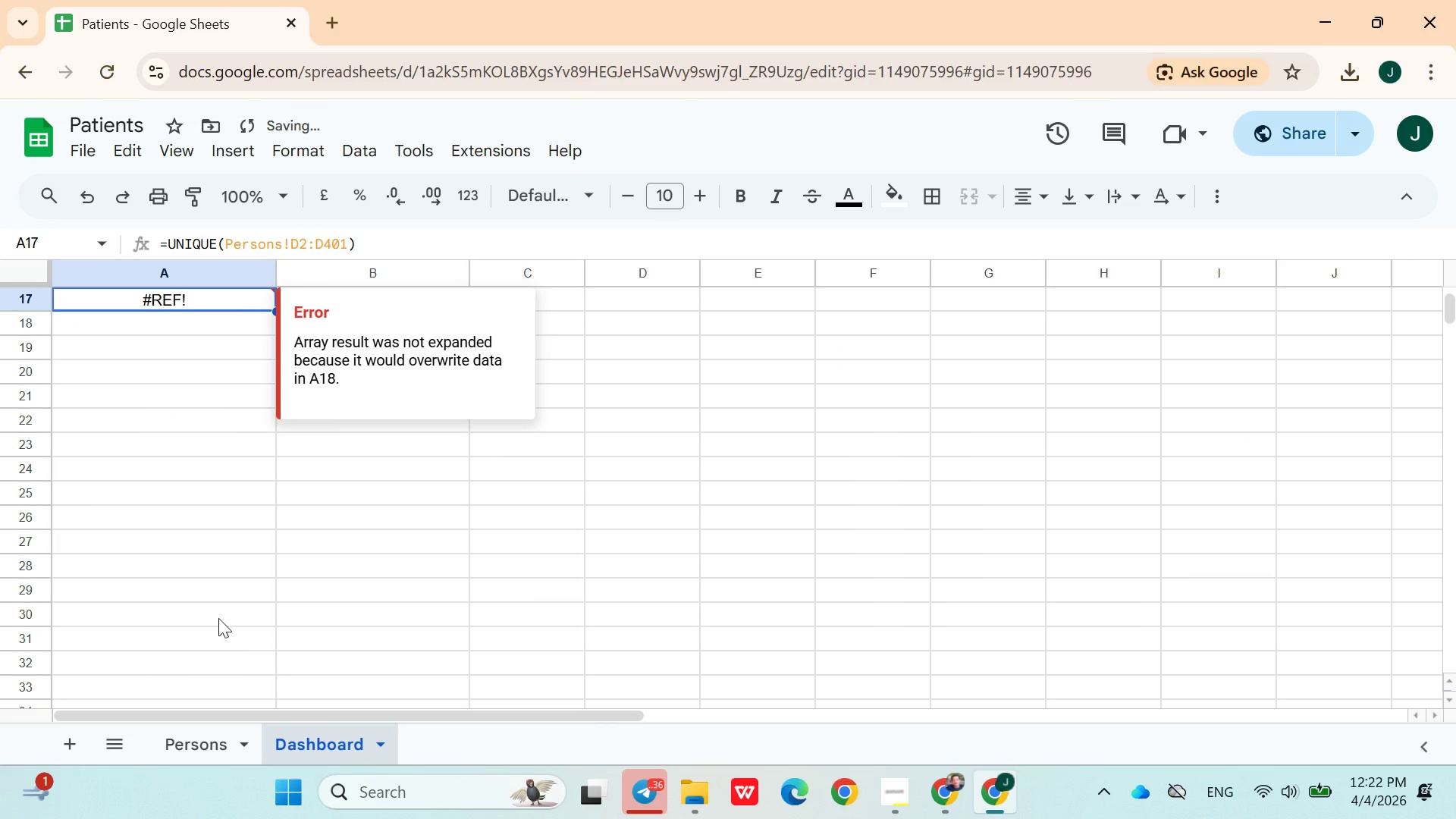 
left_click([203, 413])
 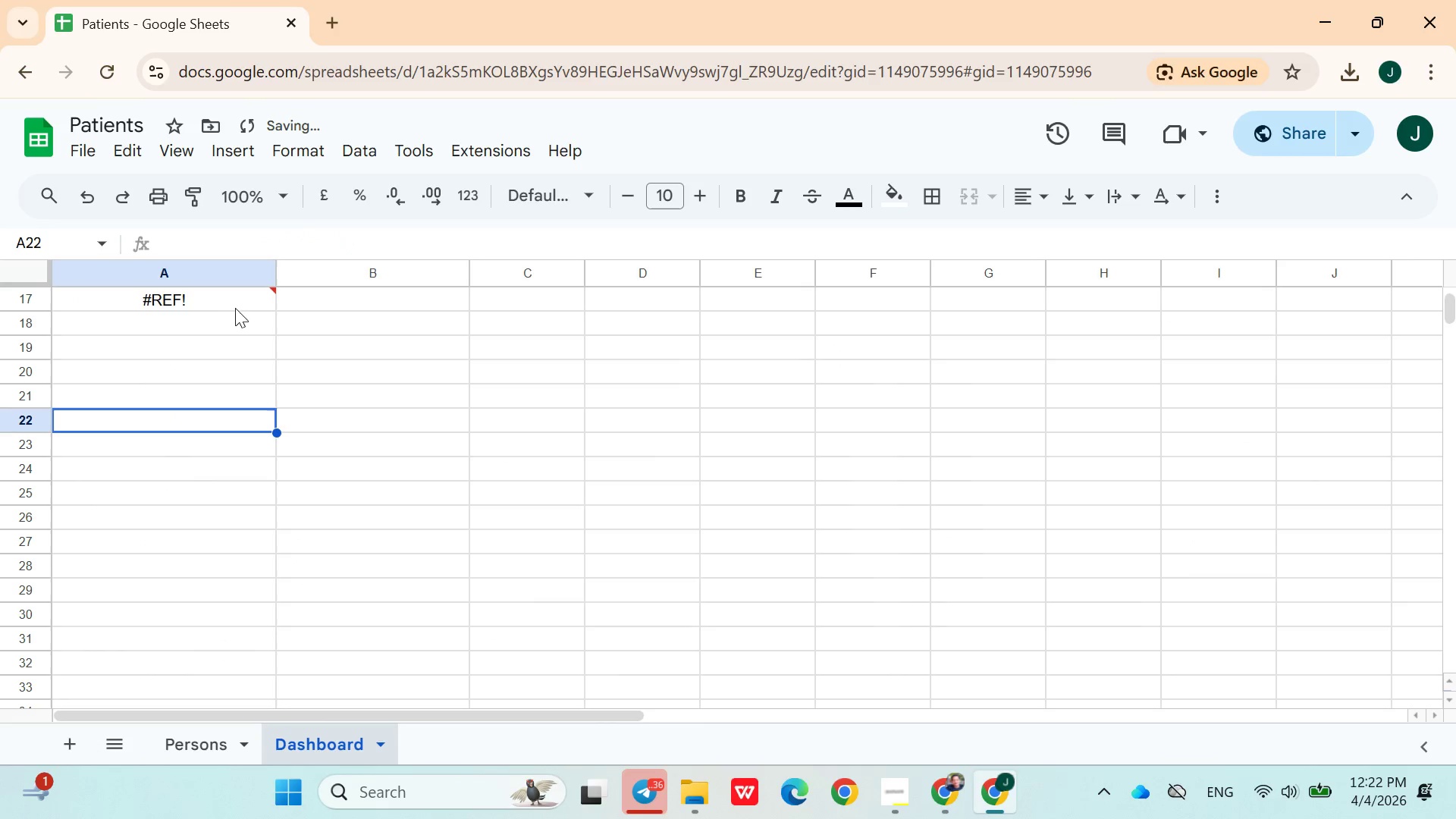 
left_click([239, 306])
 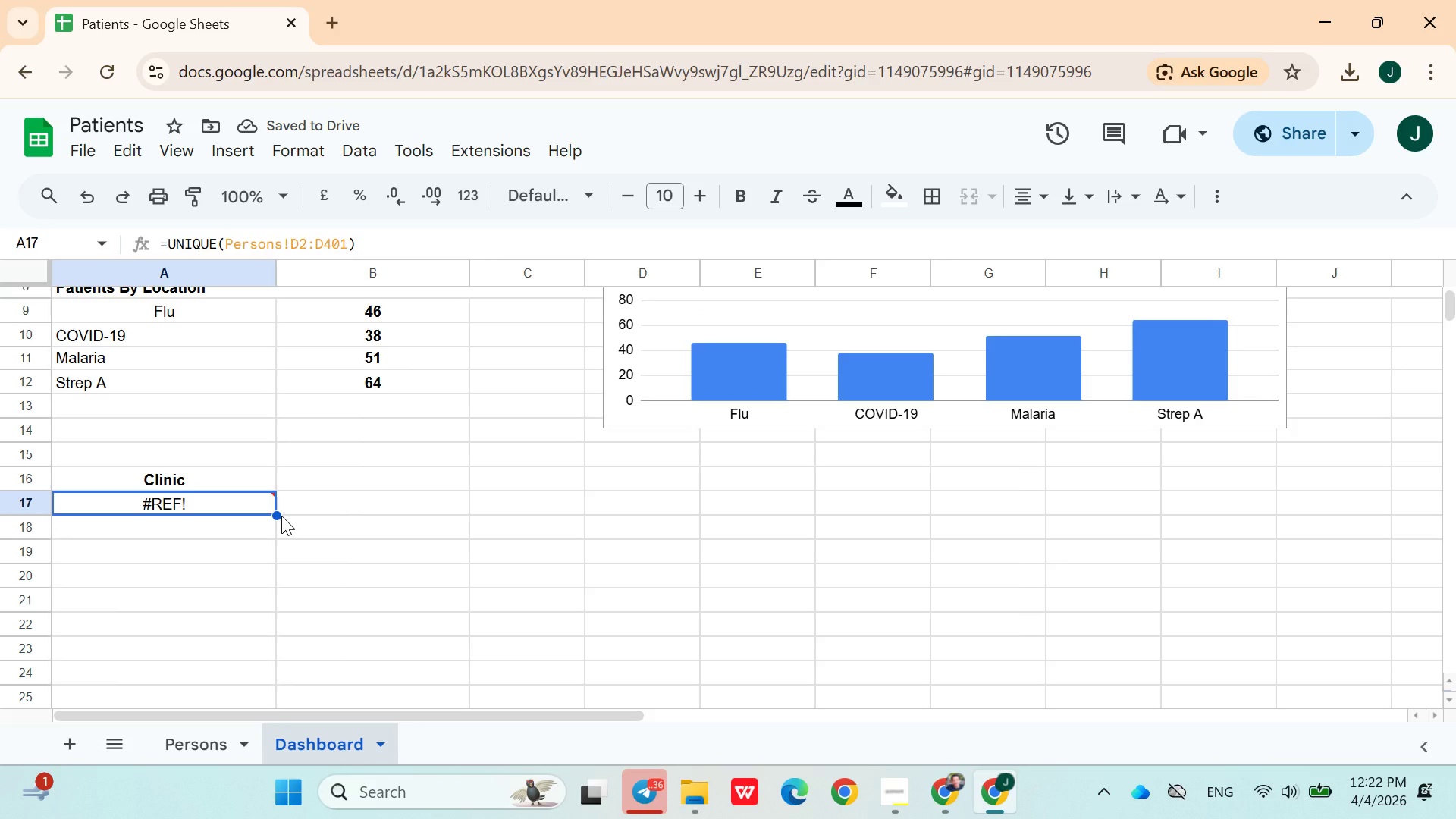 
left_click_drag(start_coordinate=[275, 516], to_coordinate=[275, 585])
 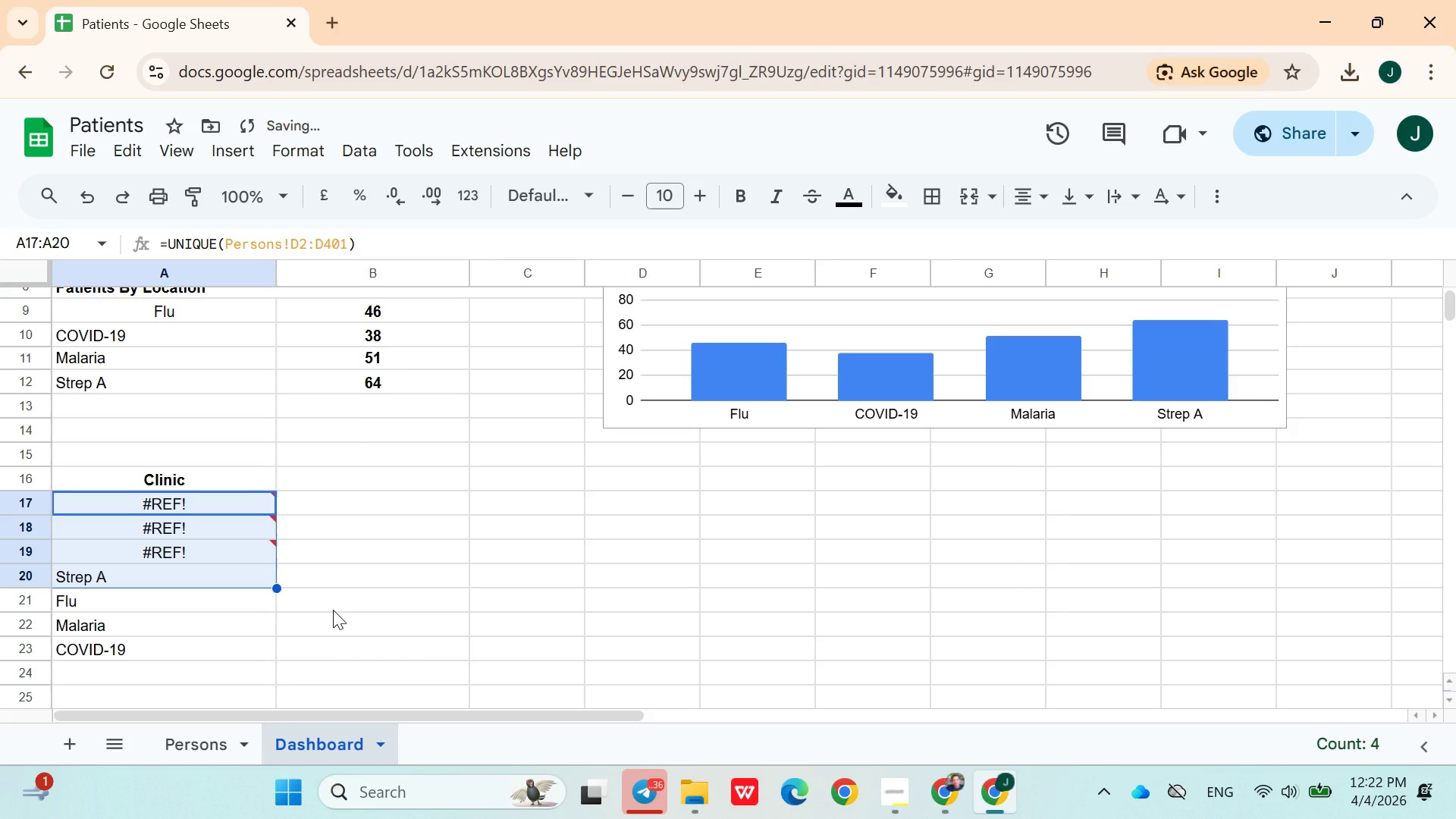 
left_click([333, 610])
 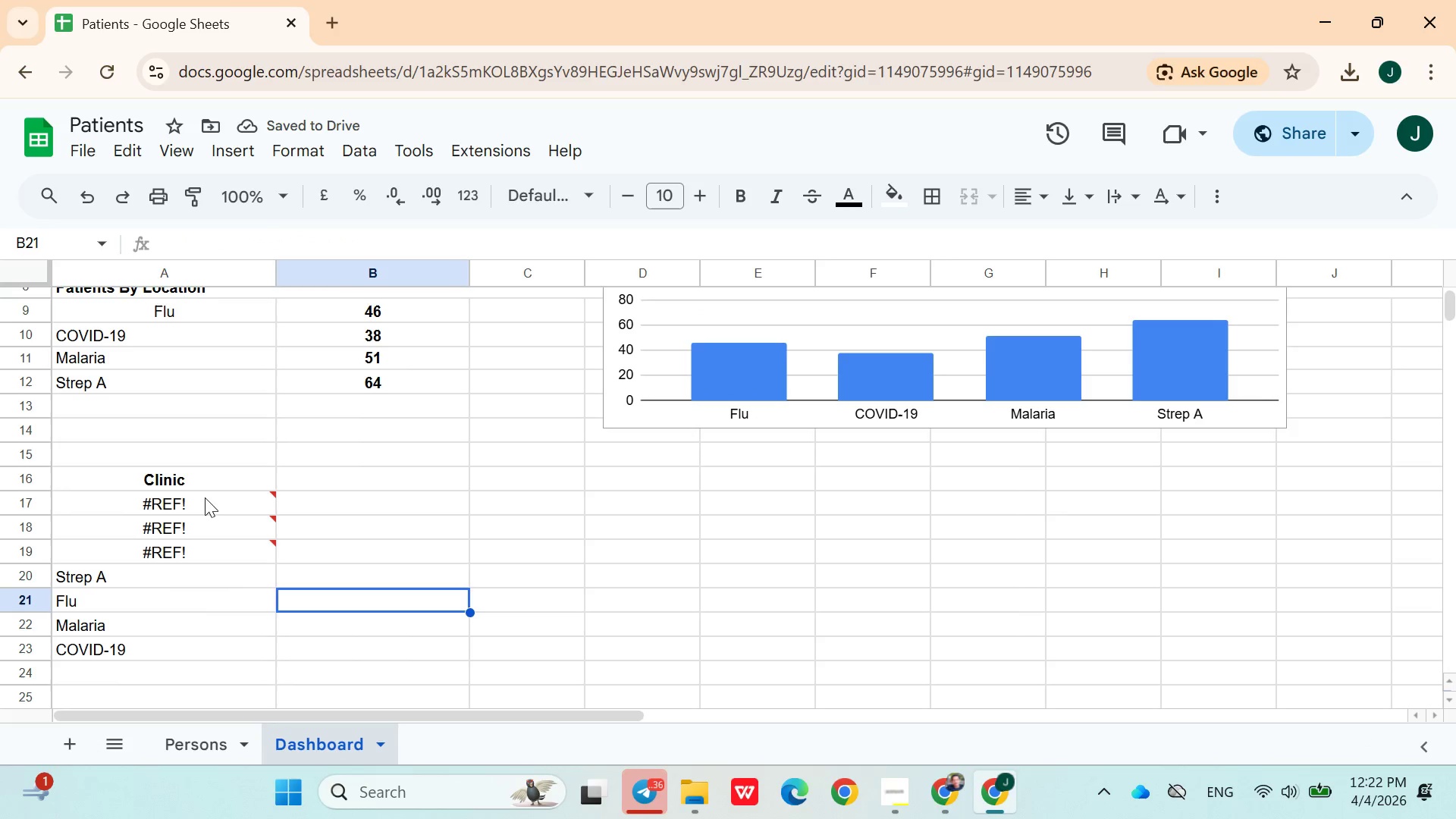 
double_click([202, 499])
 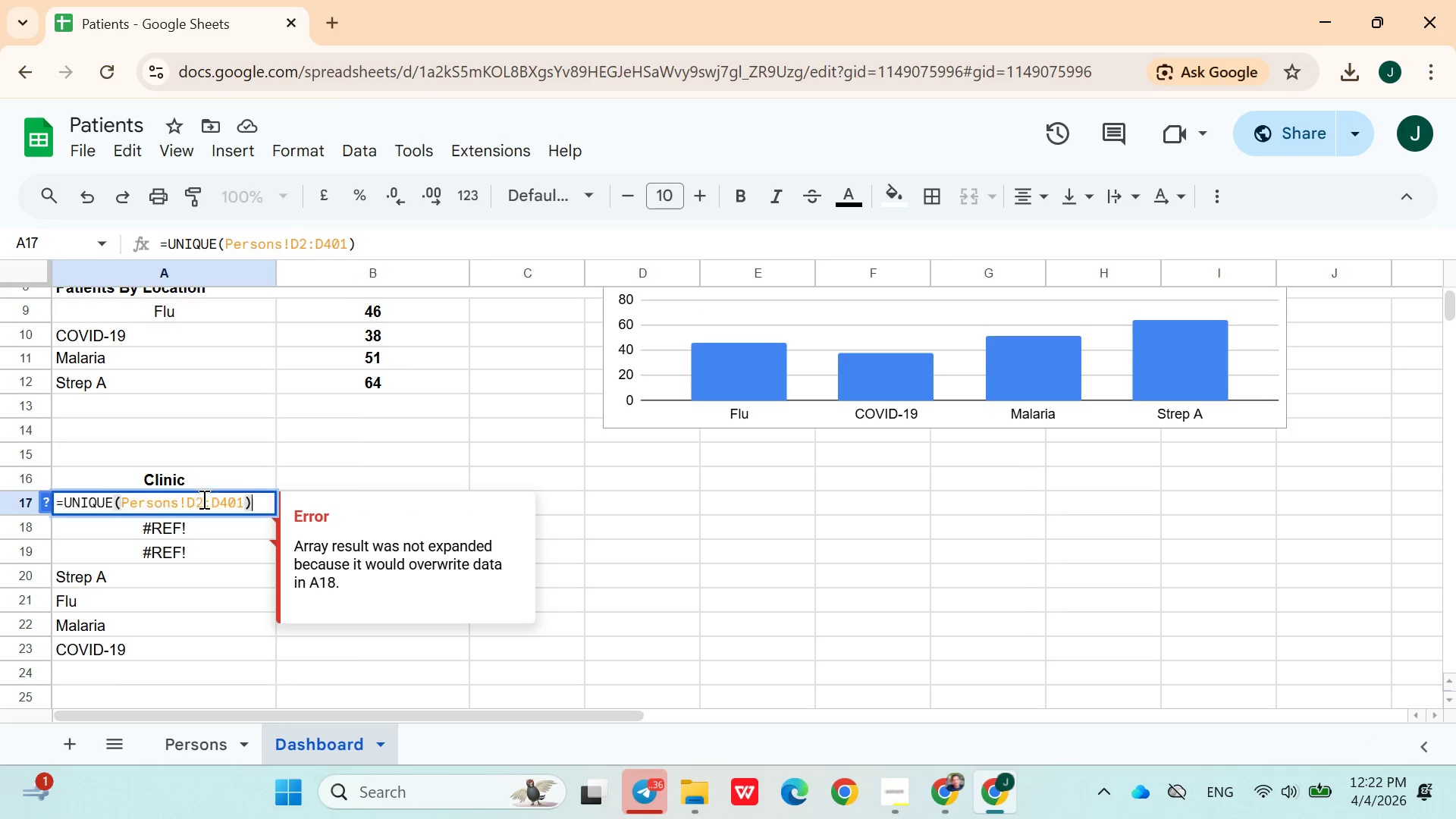 
triple_click([202, 499])
 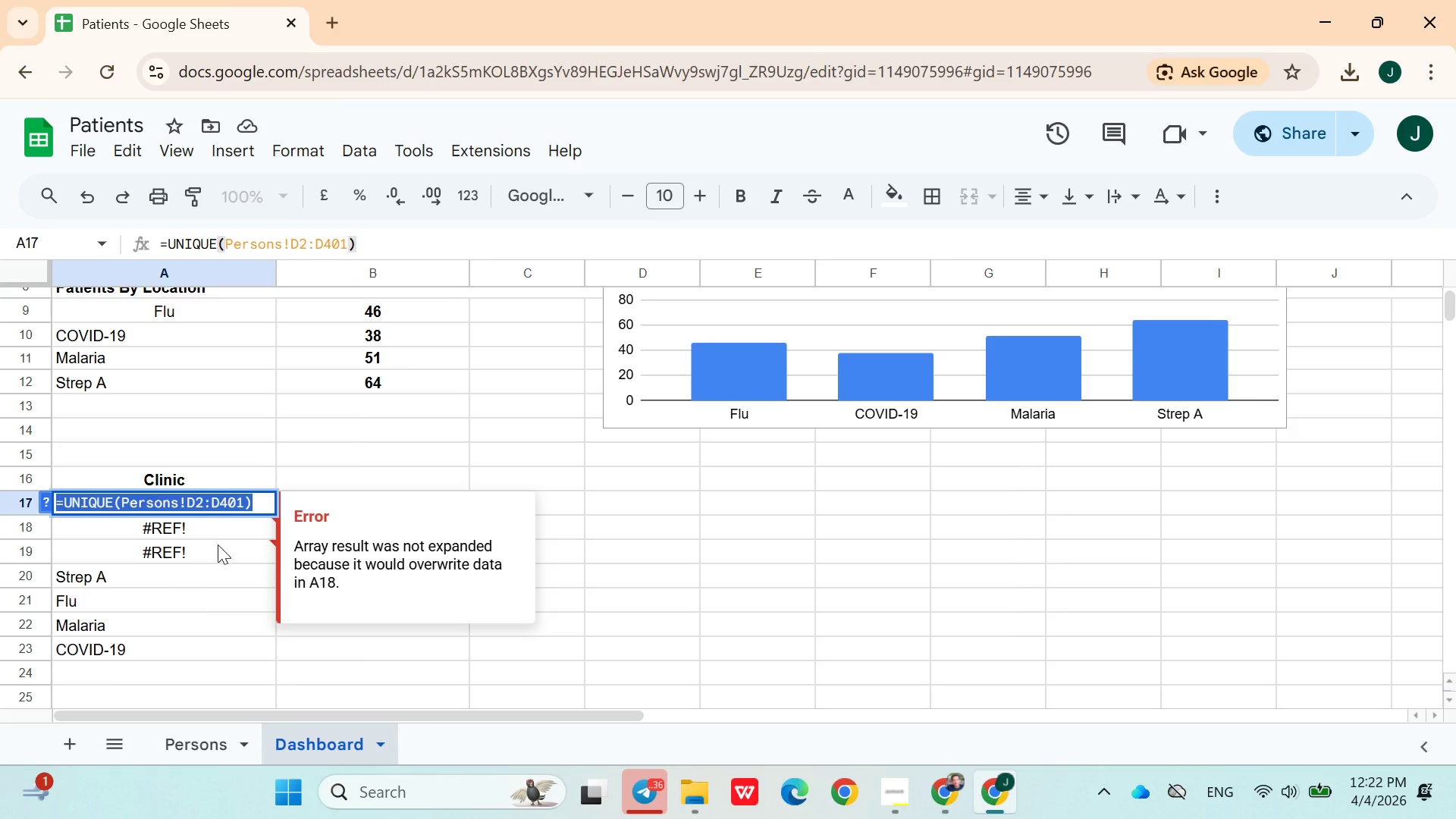 
left_click([199, 610])
 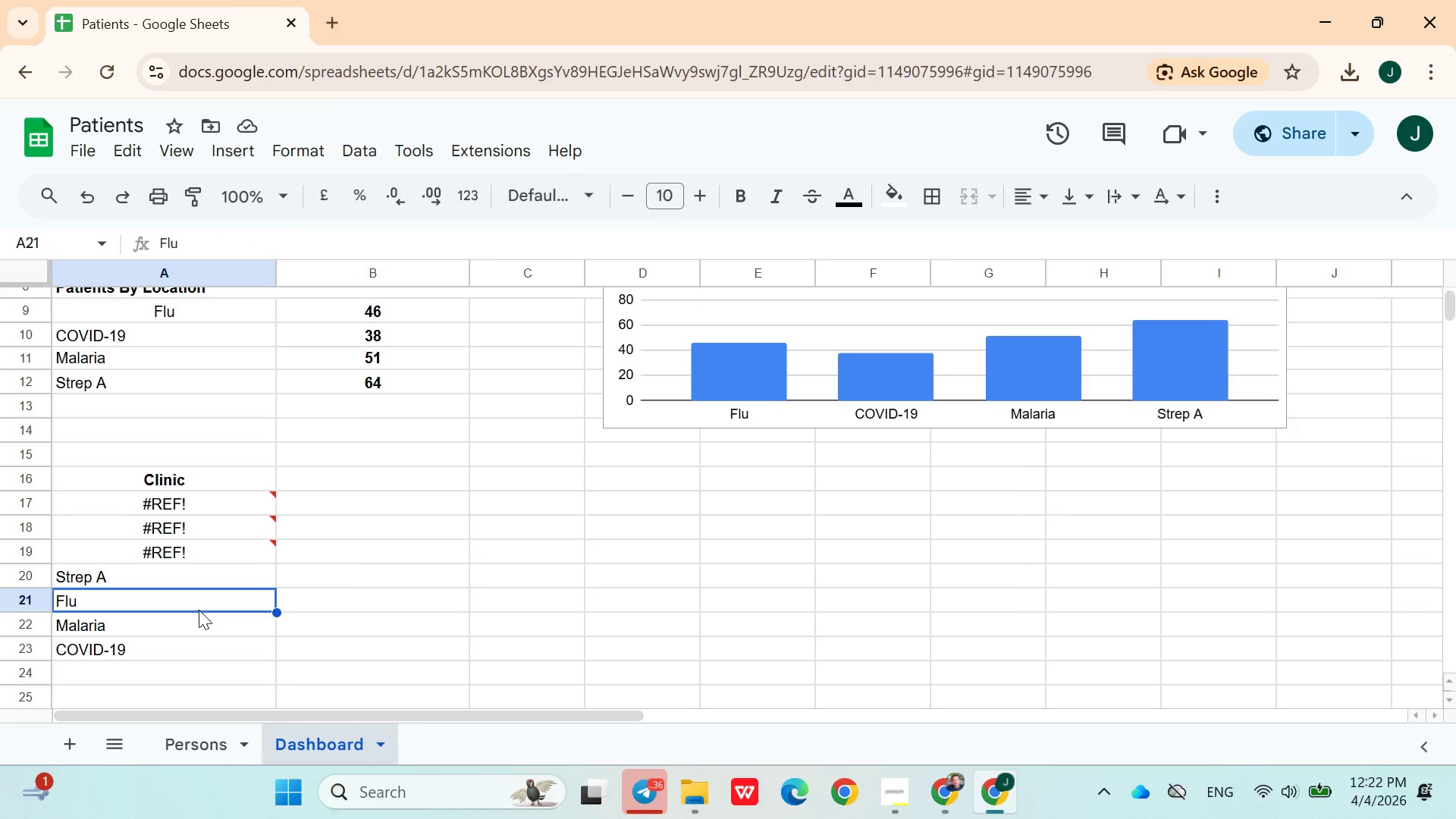 
wait(9.06)
 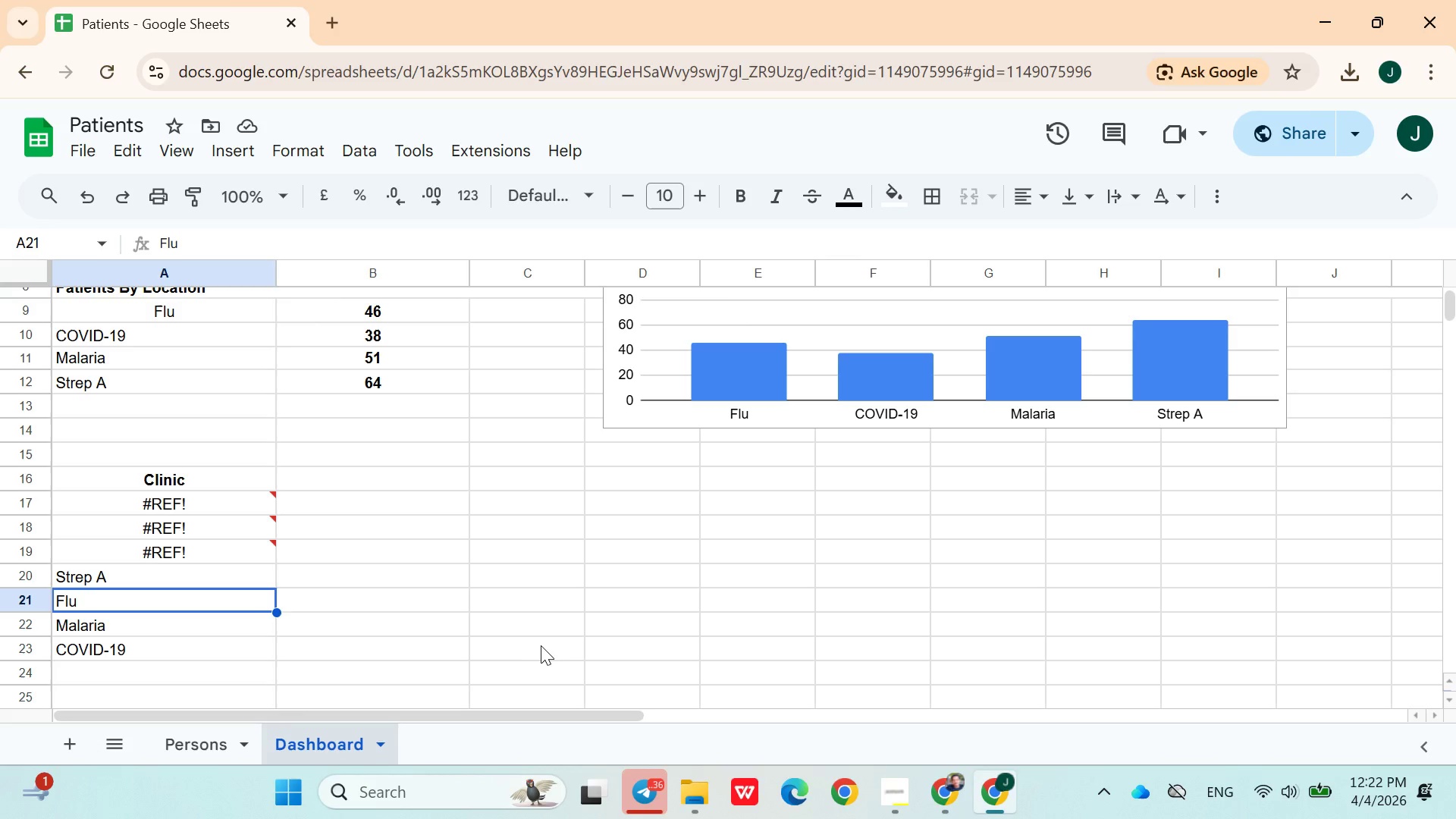 
key(Control+Z)
 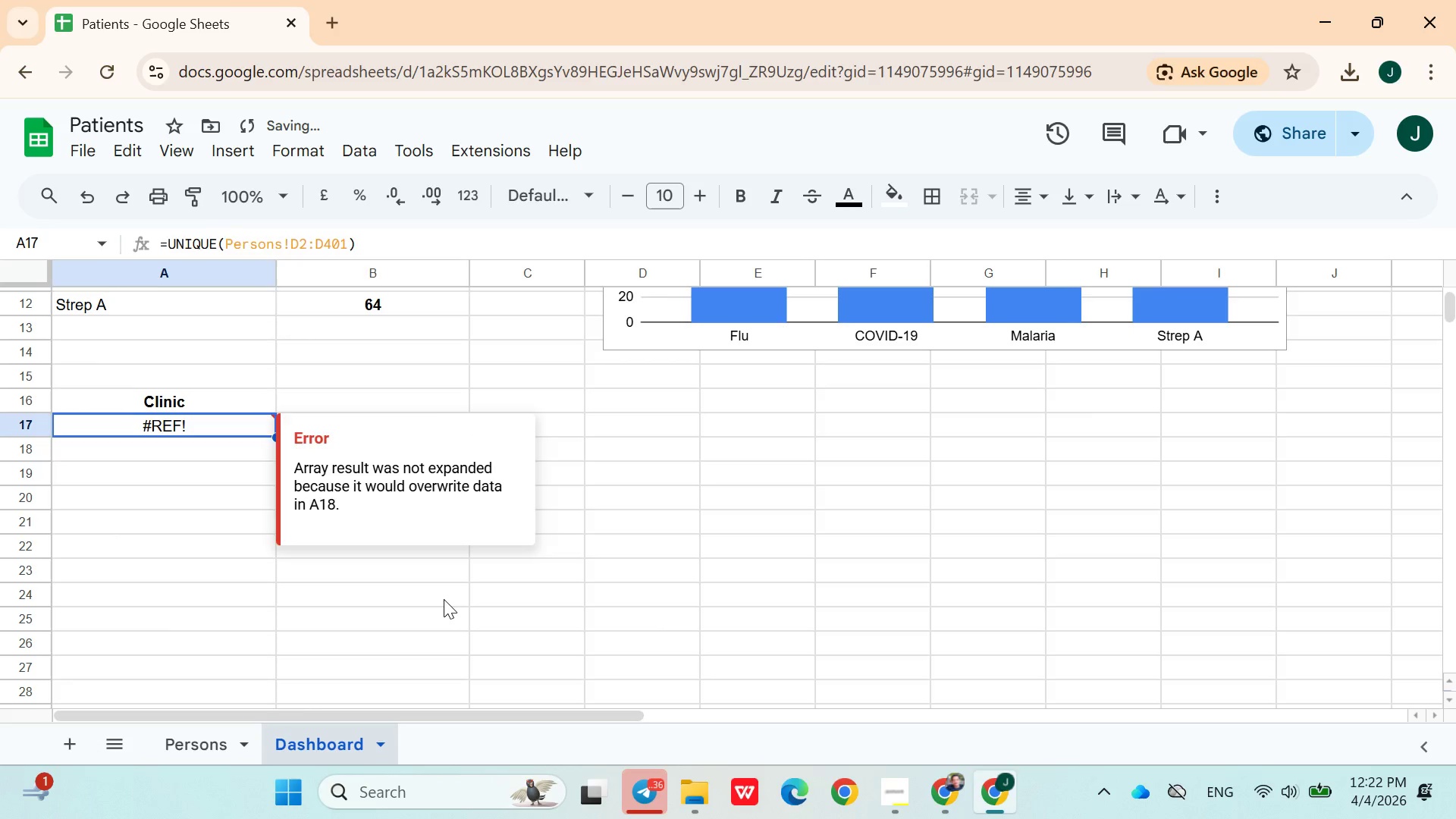 
key(Control+Z)
 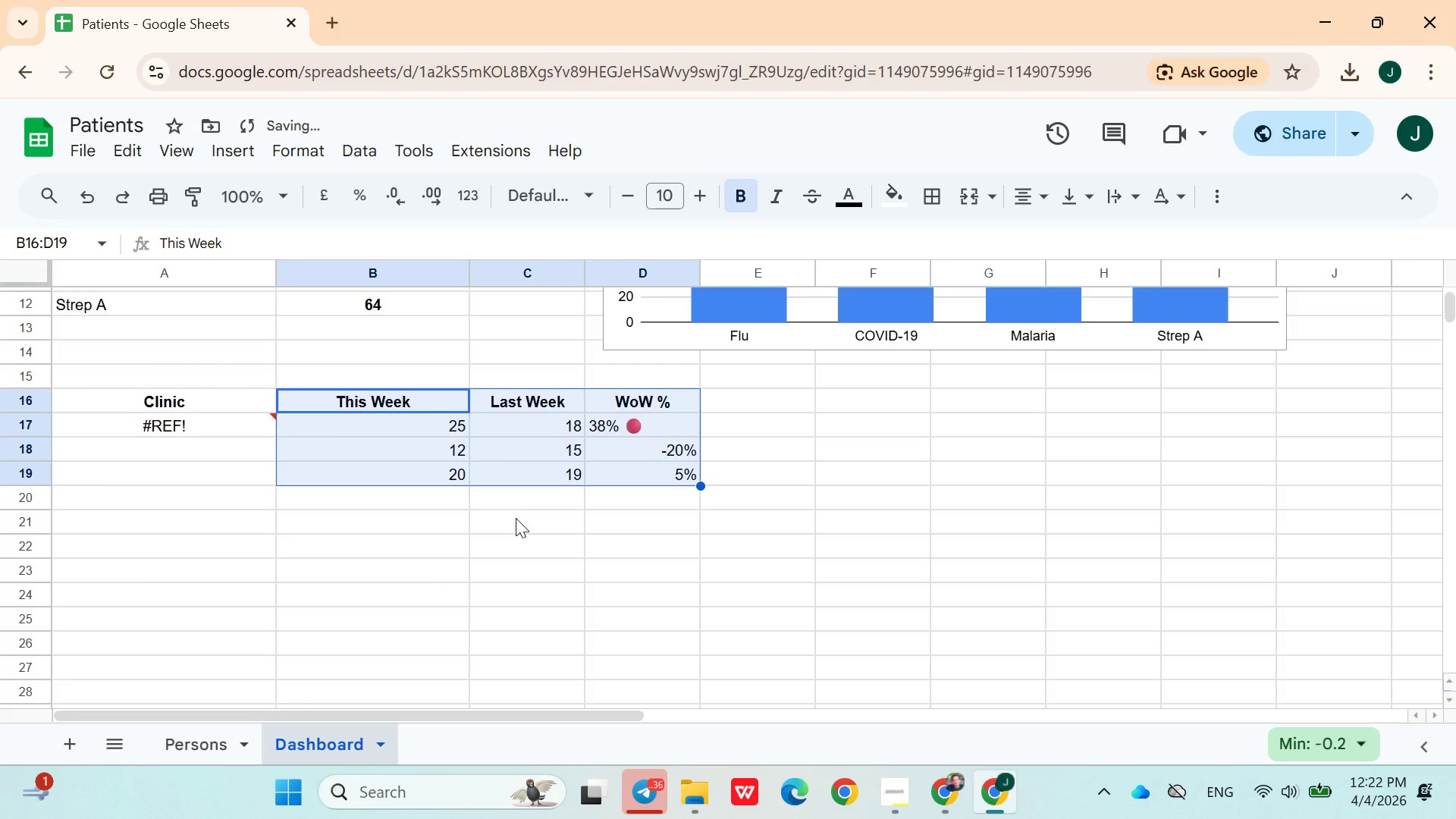 
key(Backspace)
 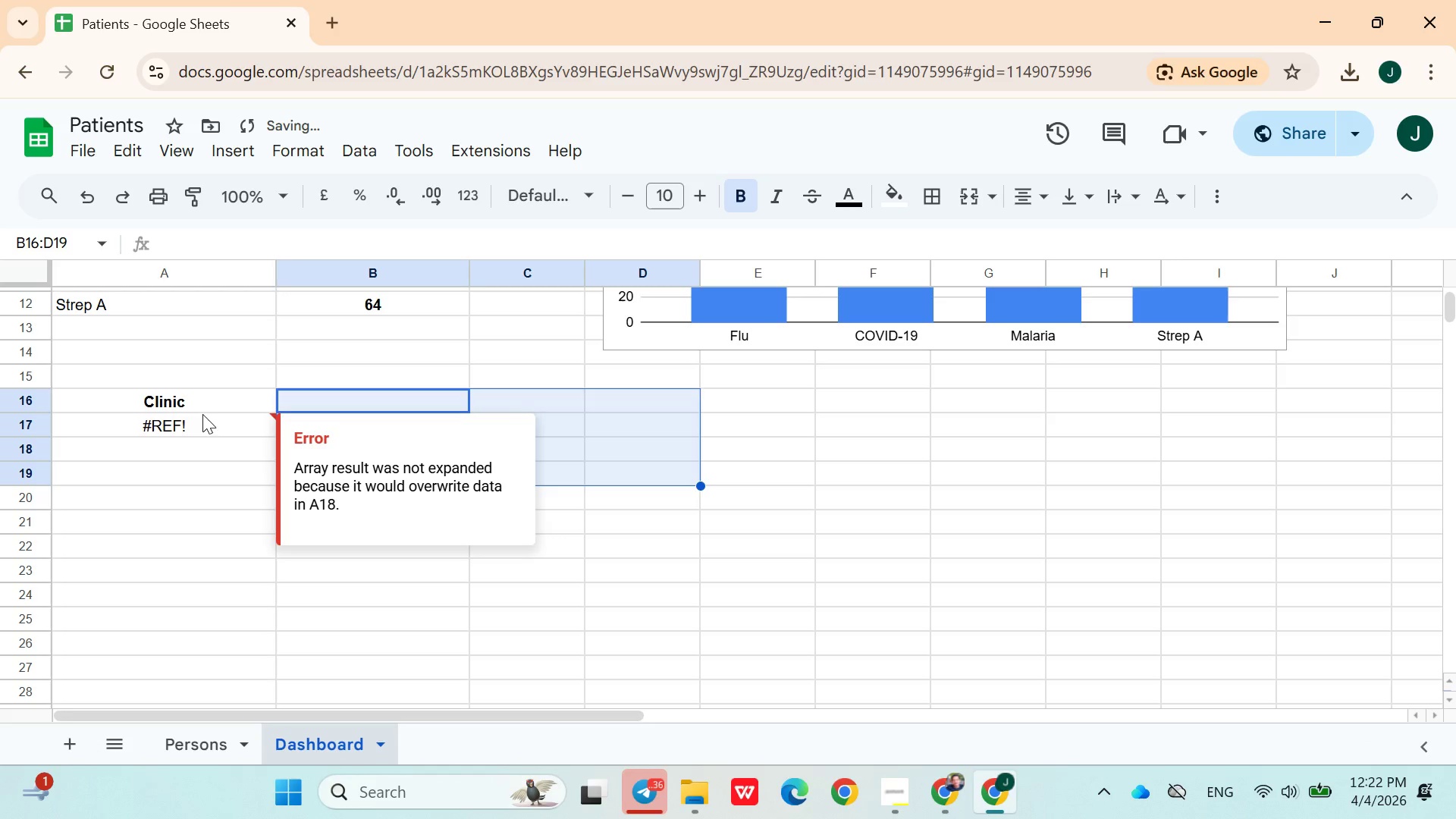 
left_click([193, 414])
 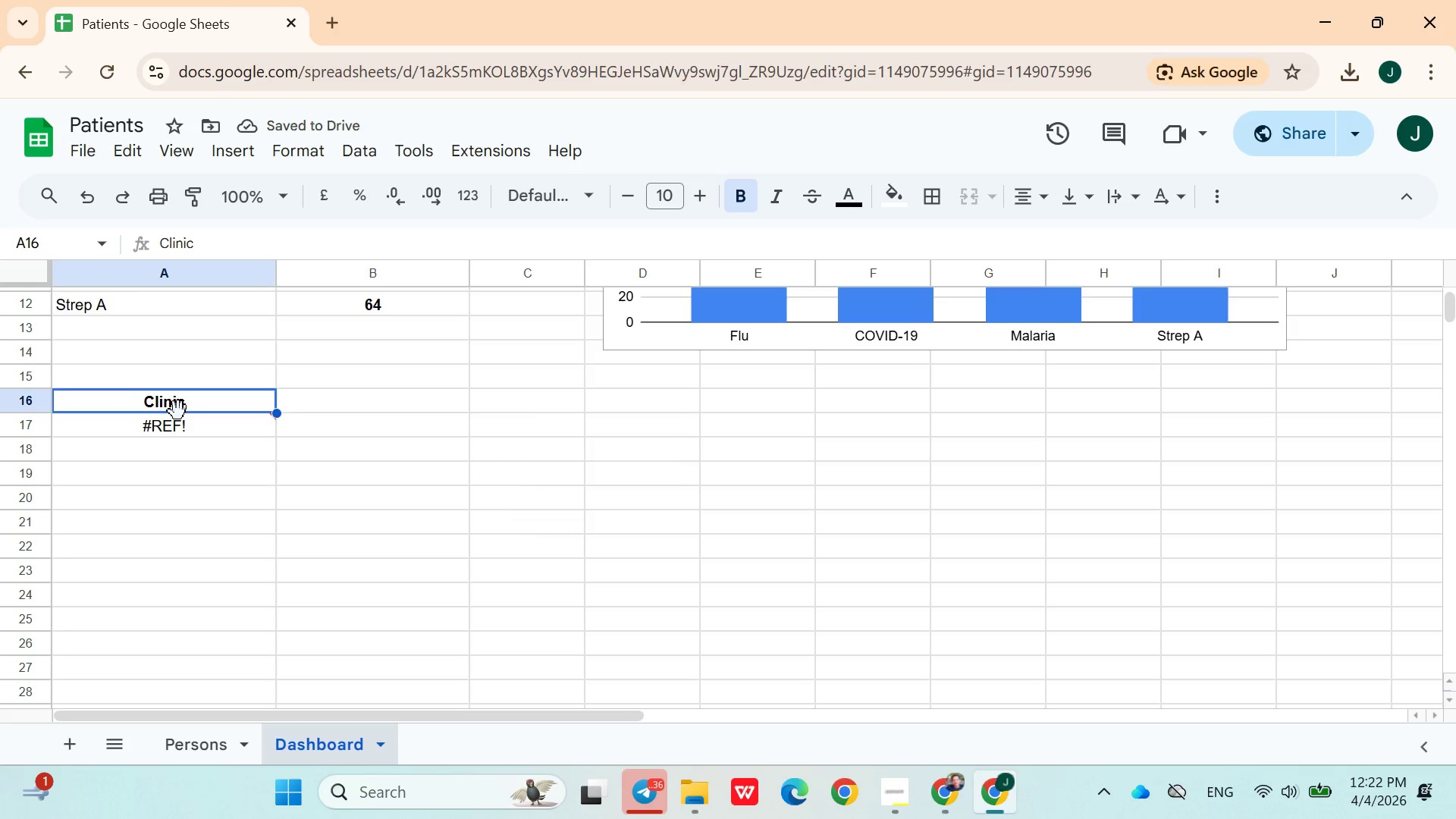 
key(Space)
 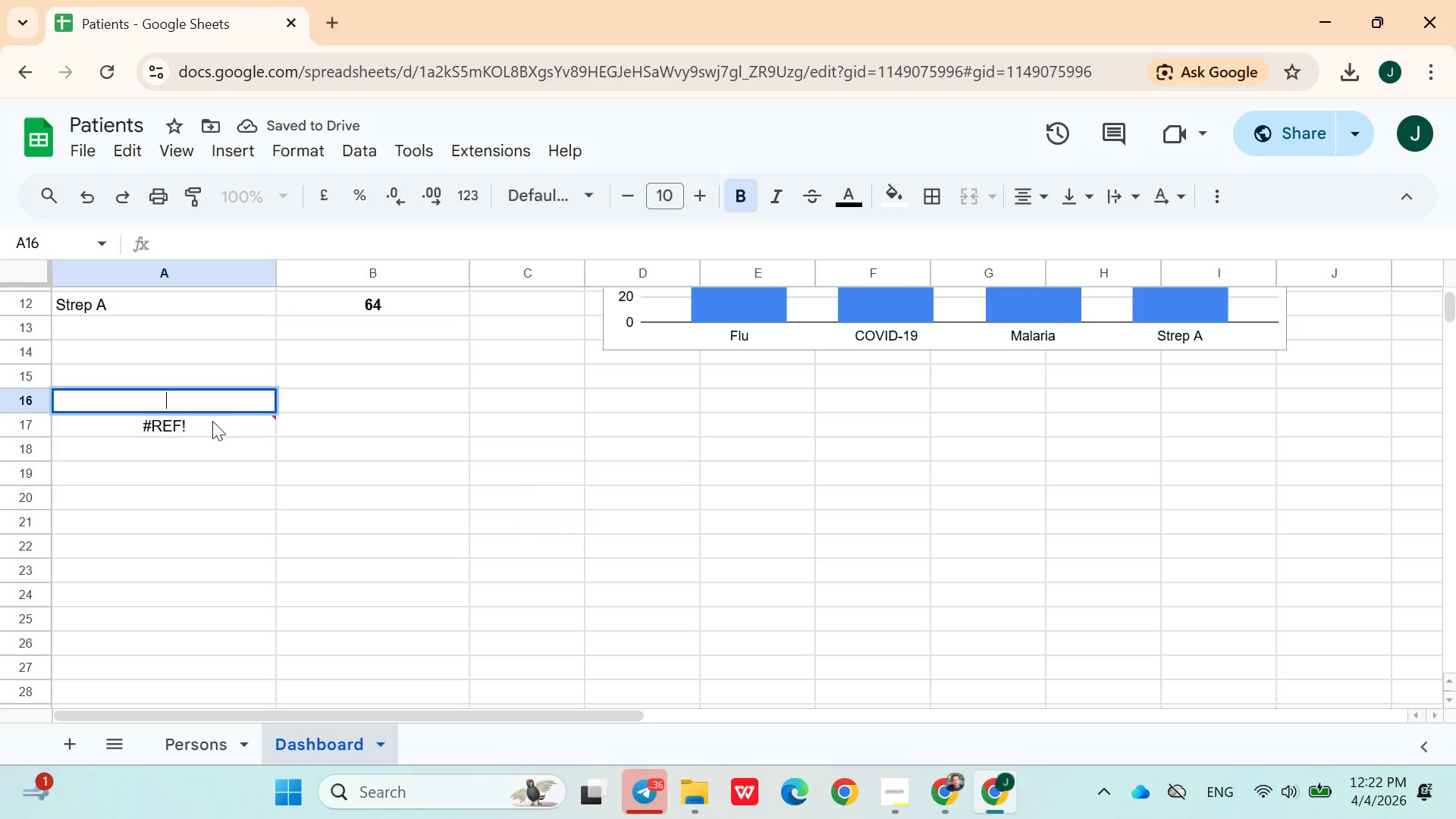 
double_click([212, 421])
 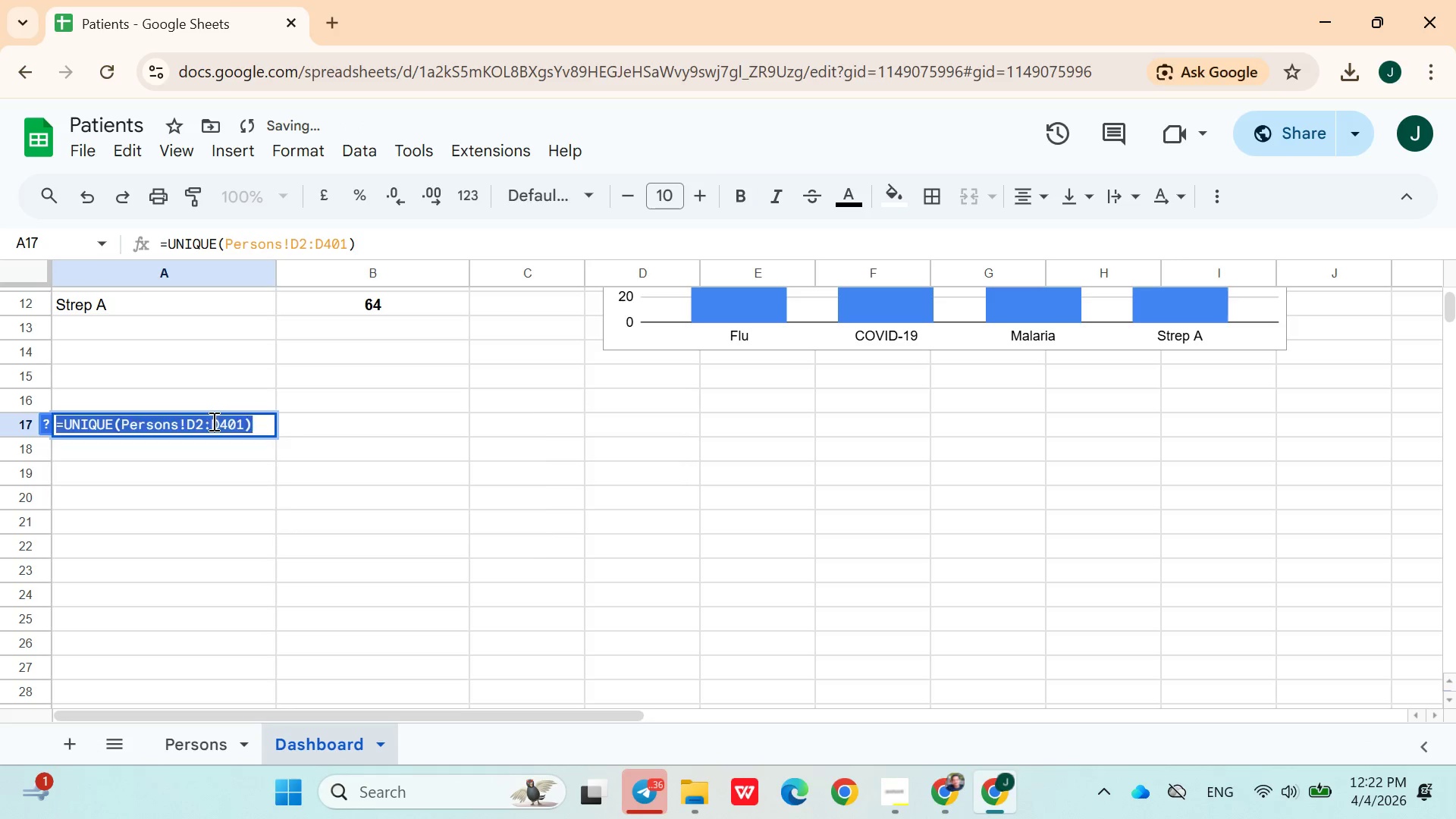 
triple_click([212, 421])
 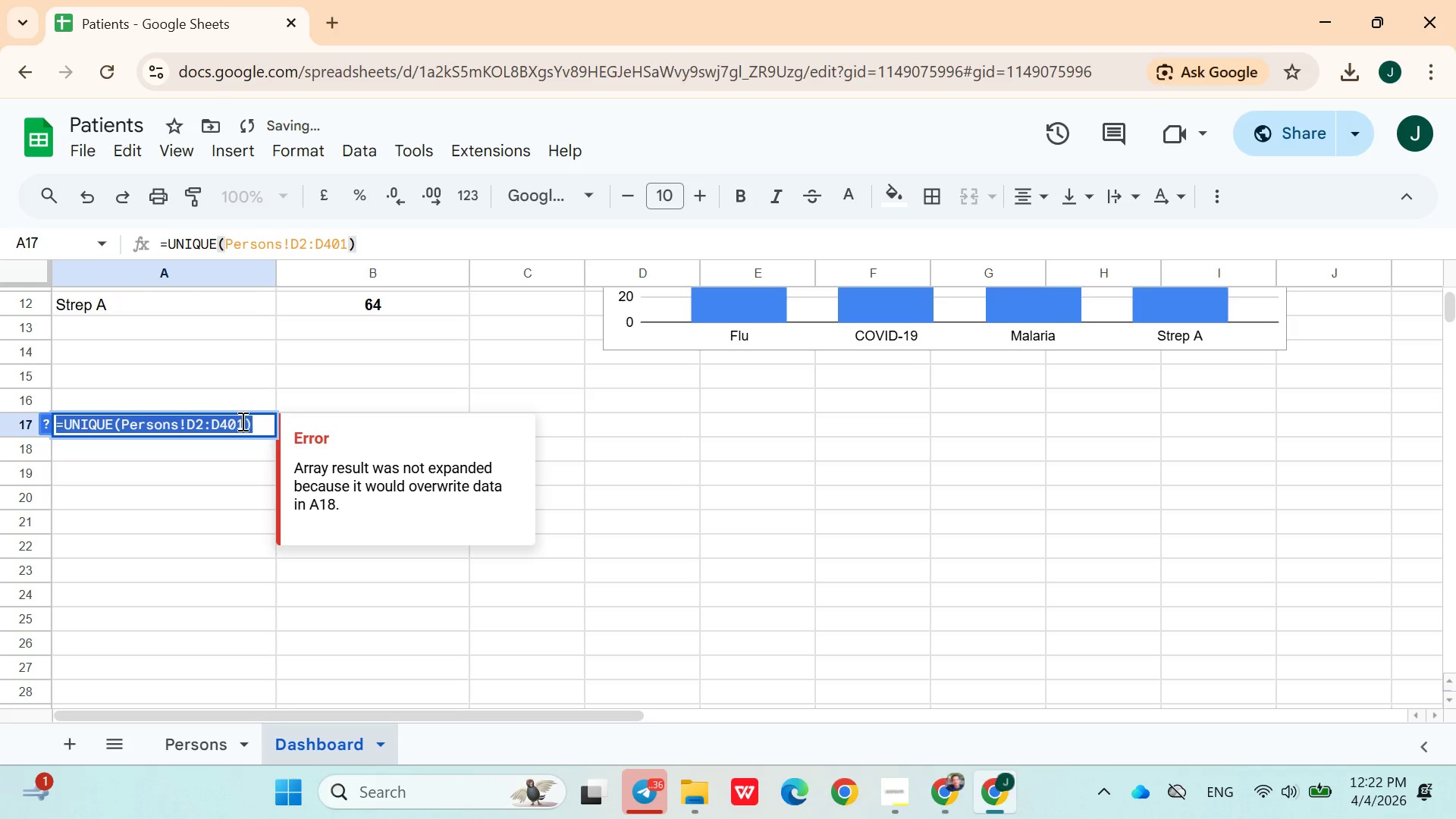 
left_click([258, 428])
 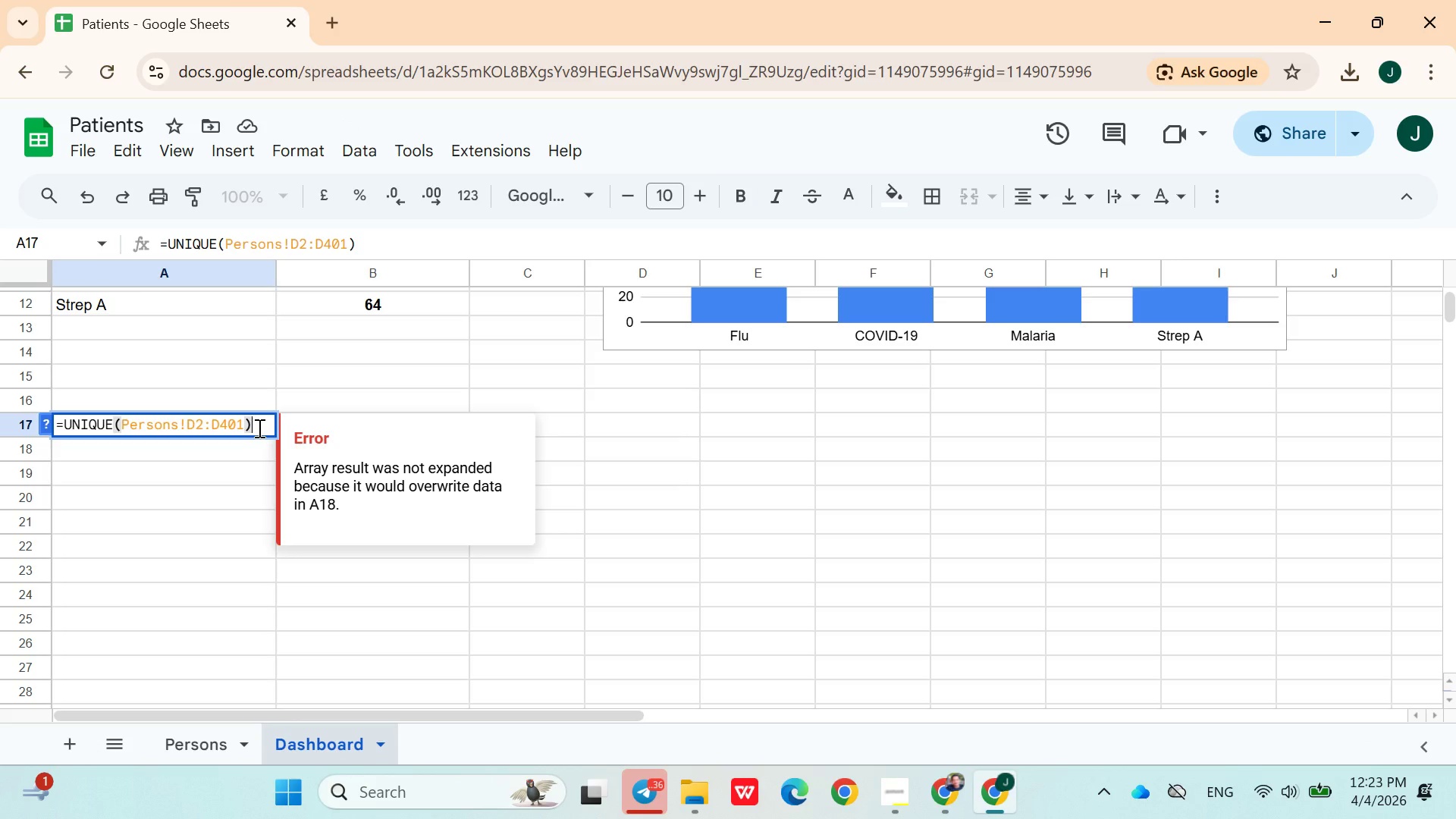 
wait(8.66)
 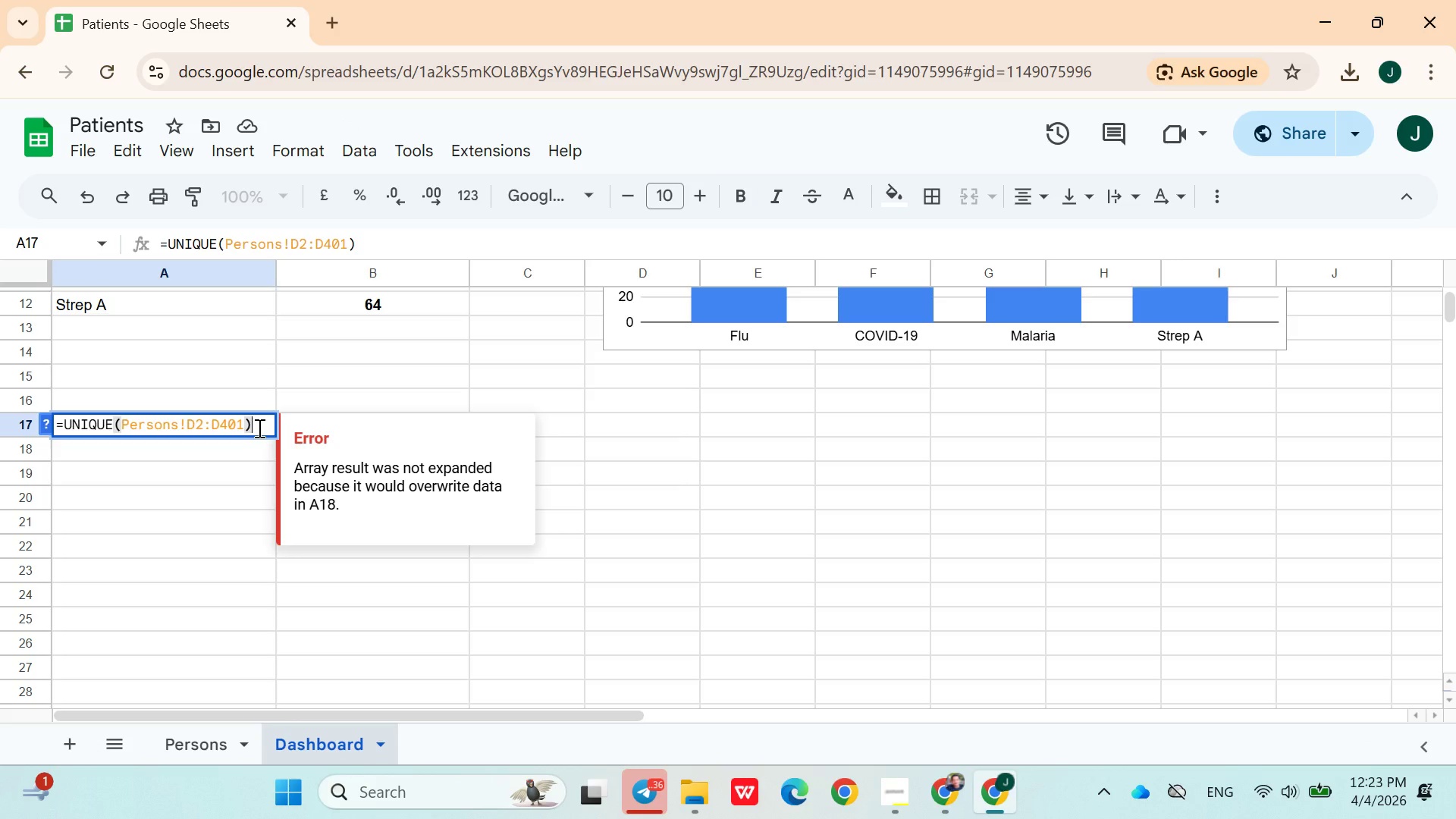 
mouse_move([244, 453])
 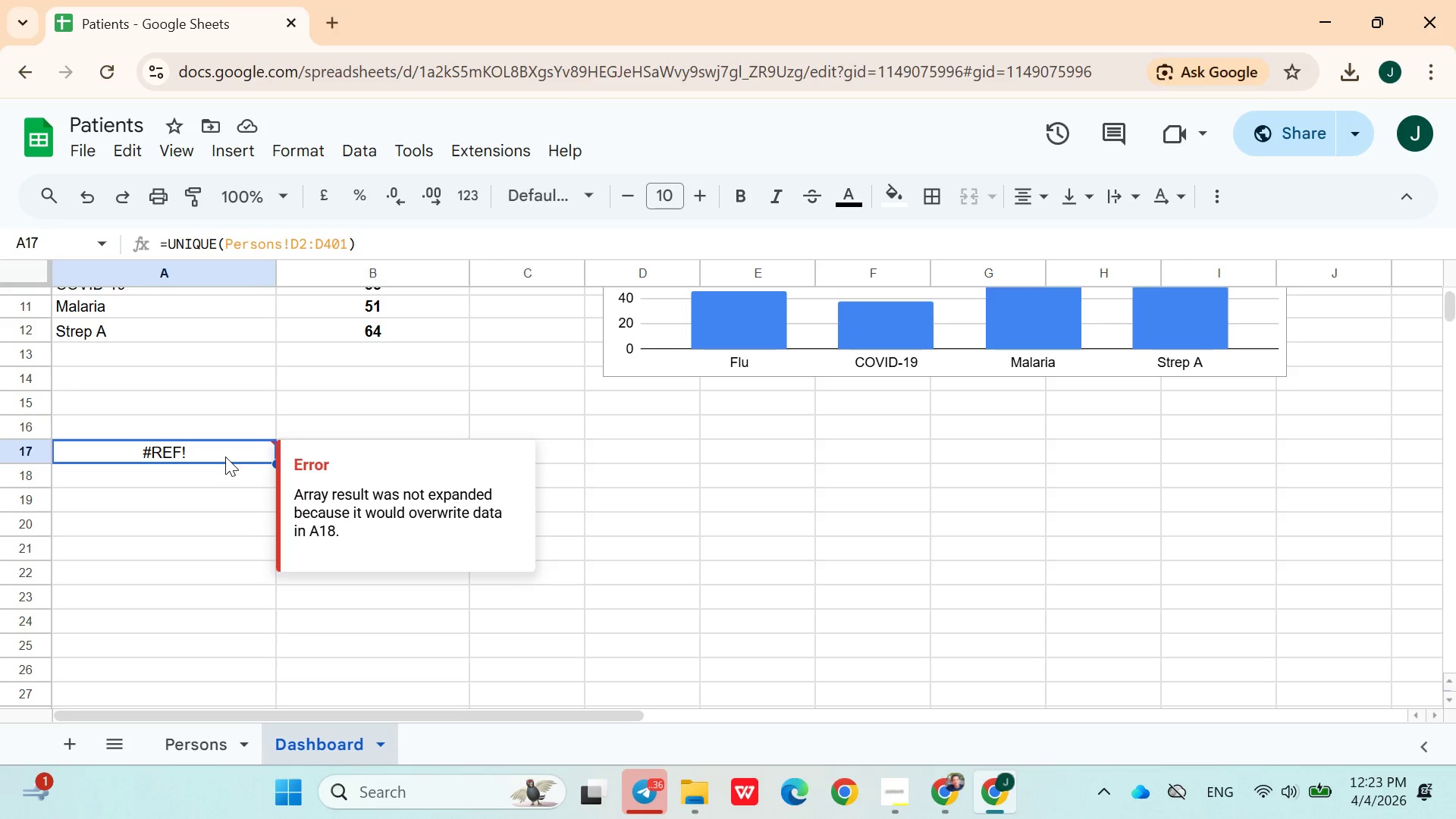 
double_click([225, 457])
 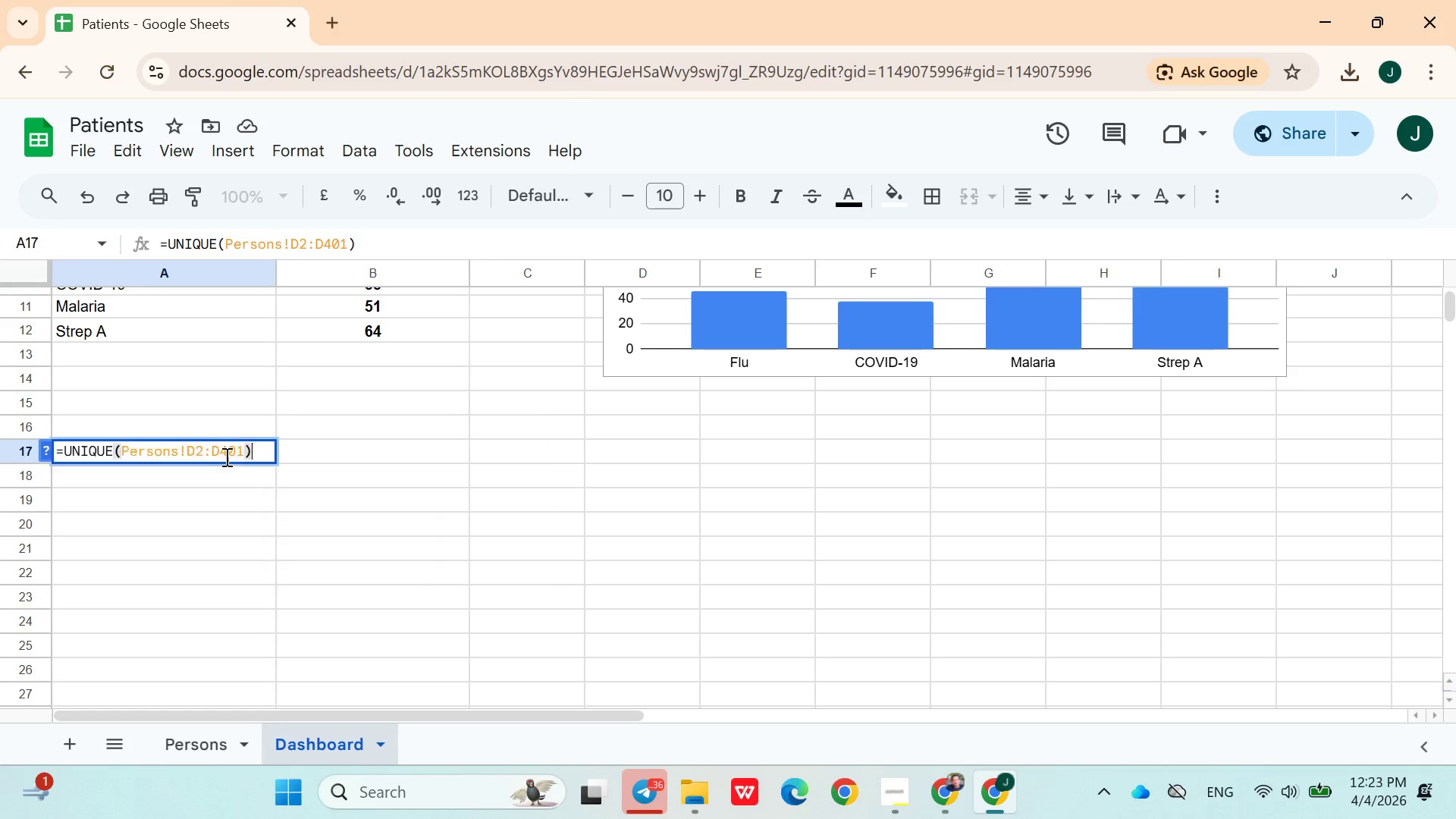 
triple_click([225, 457])
 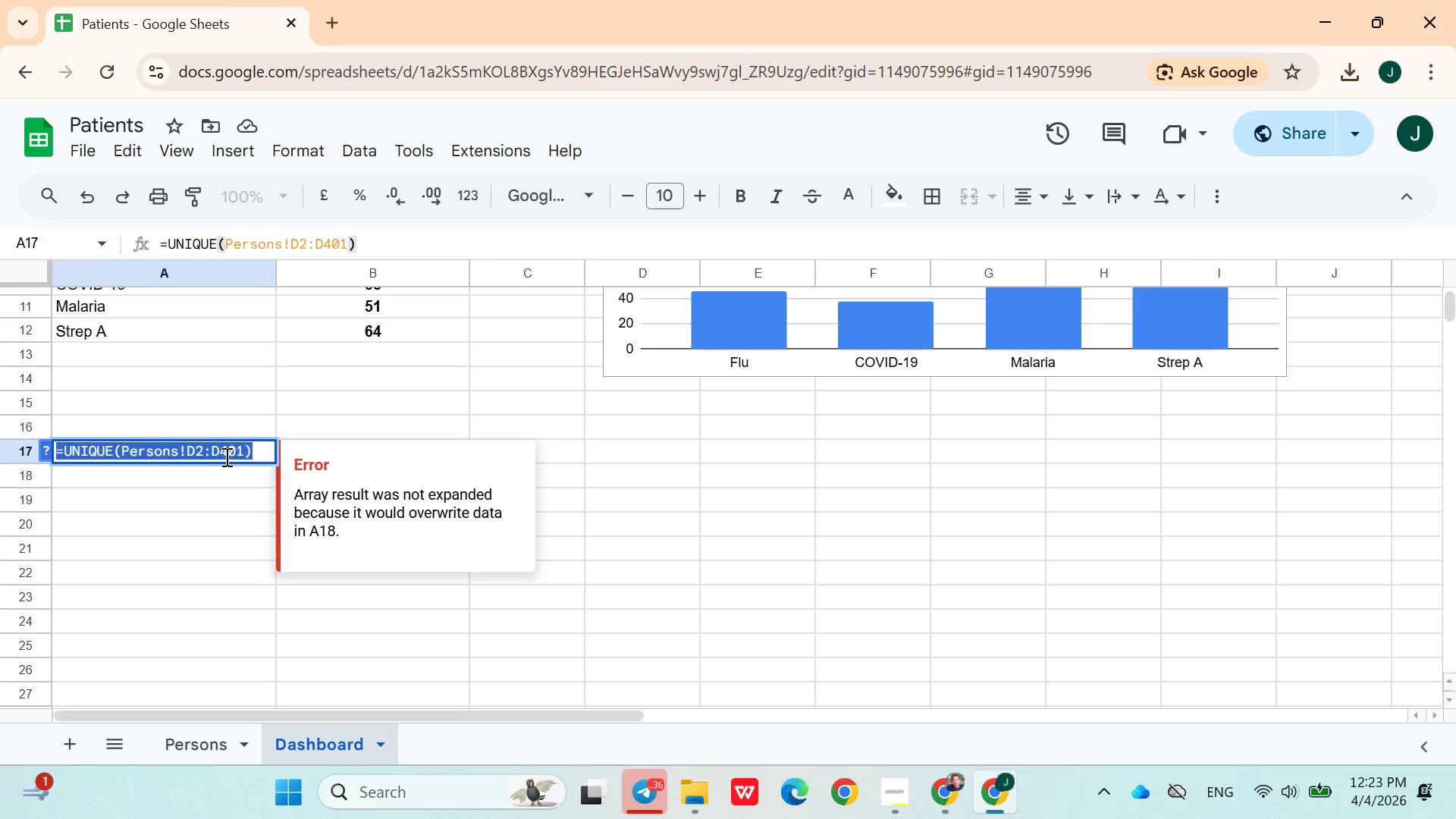 
key(Backspace)
 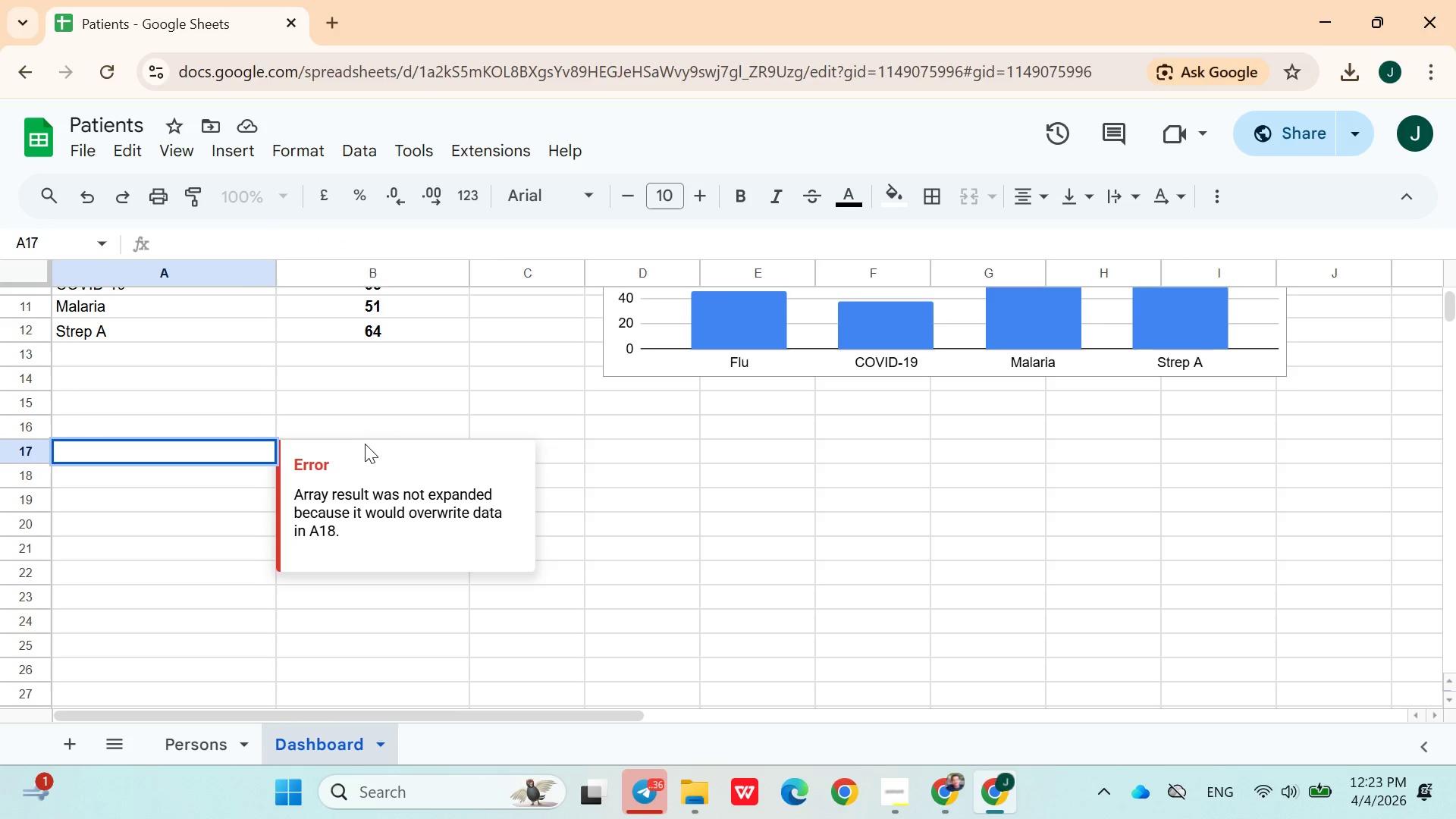 
left_click([368, 432])
 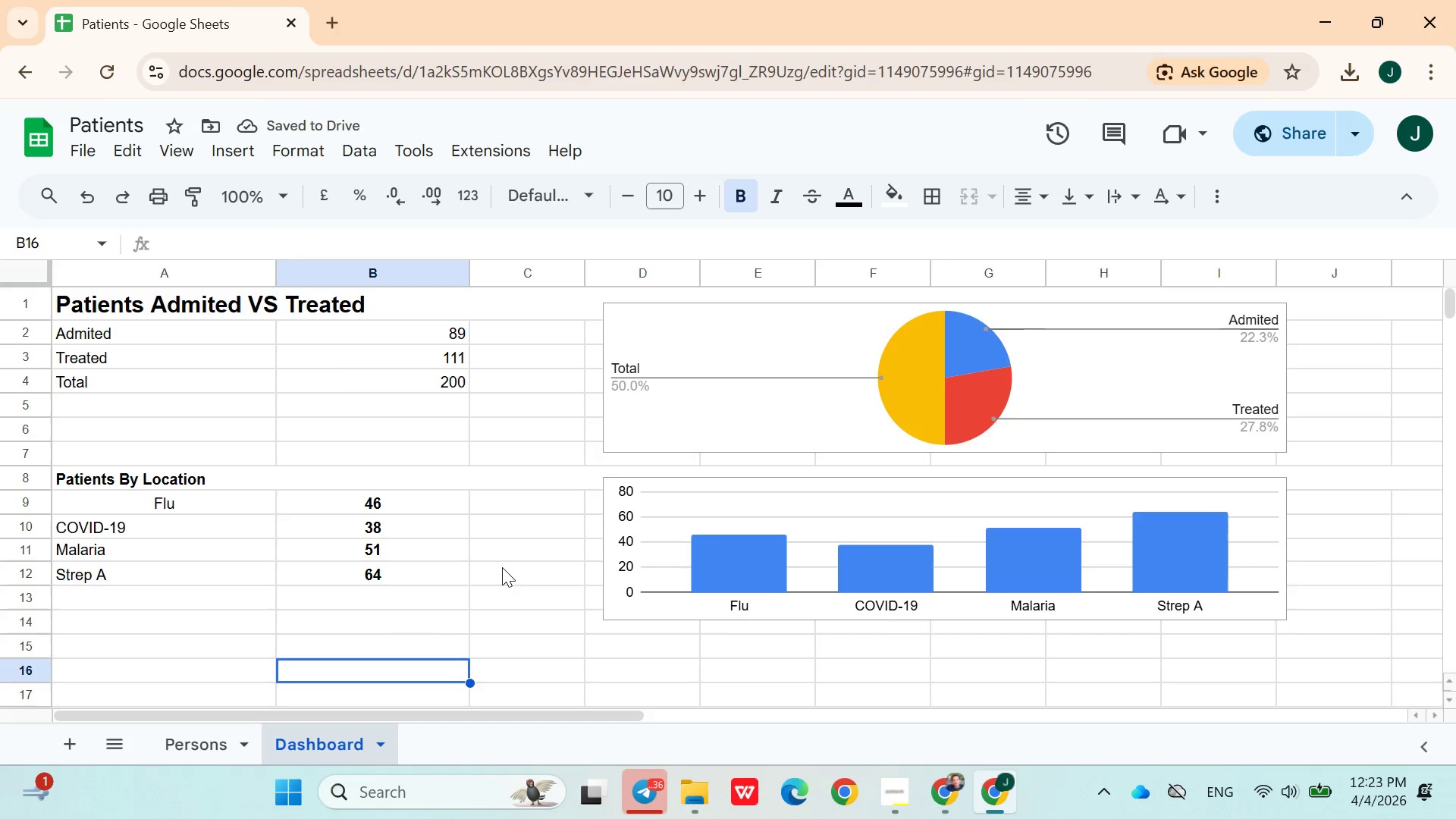 
left_click([522, 570])
 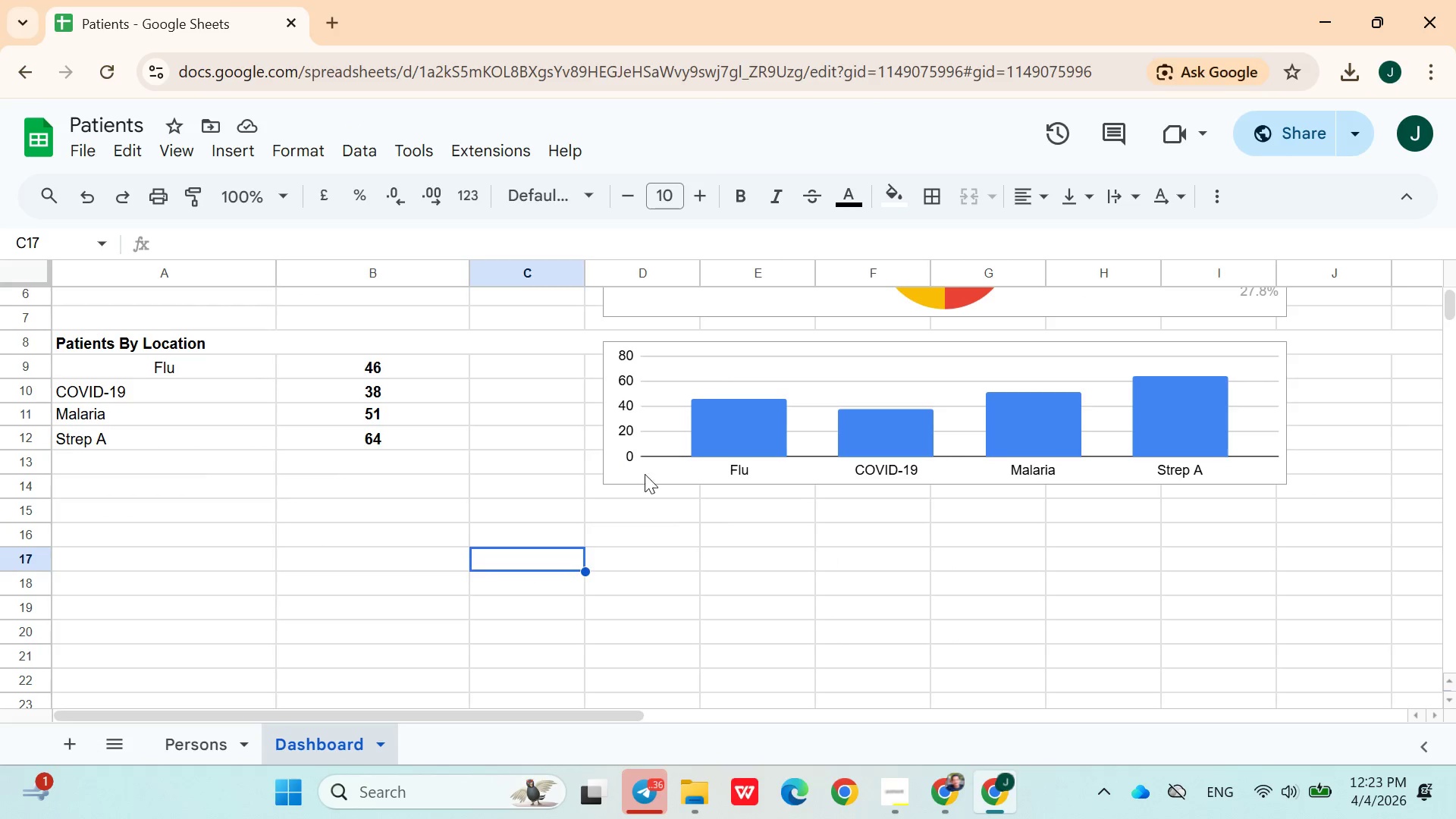 
left_click([774, 451])
 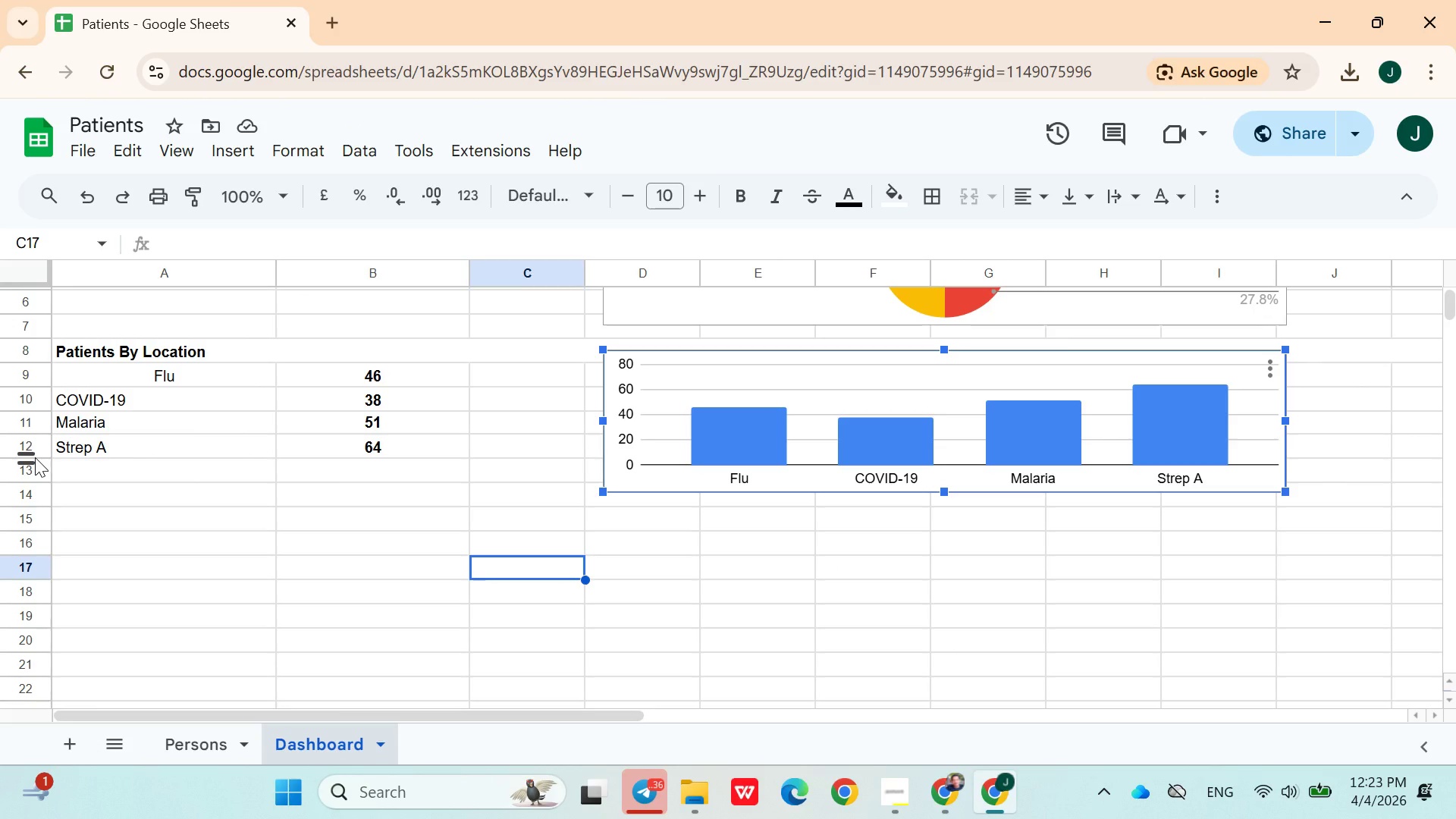 
wait(10.39)
 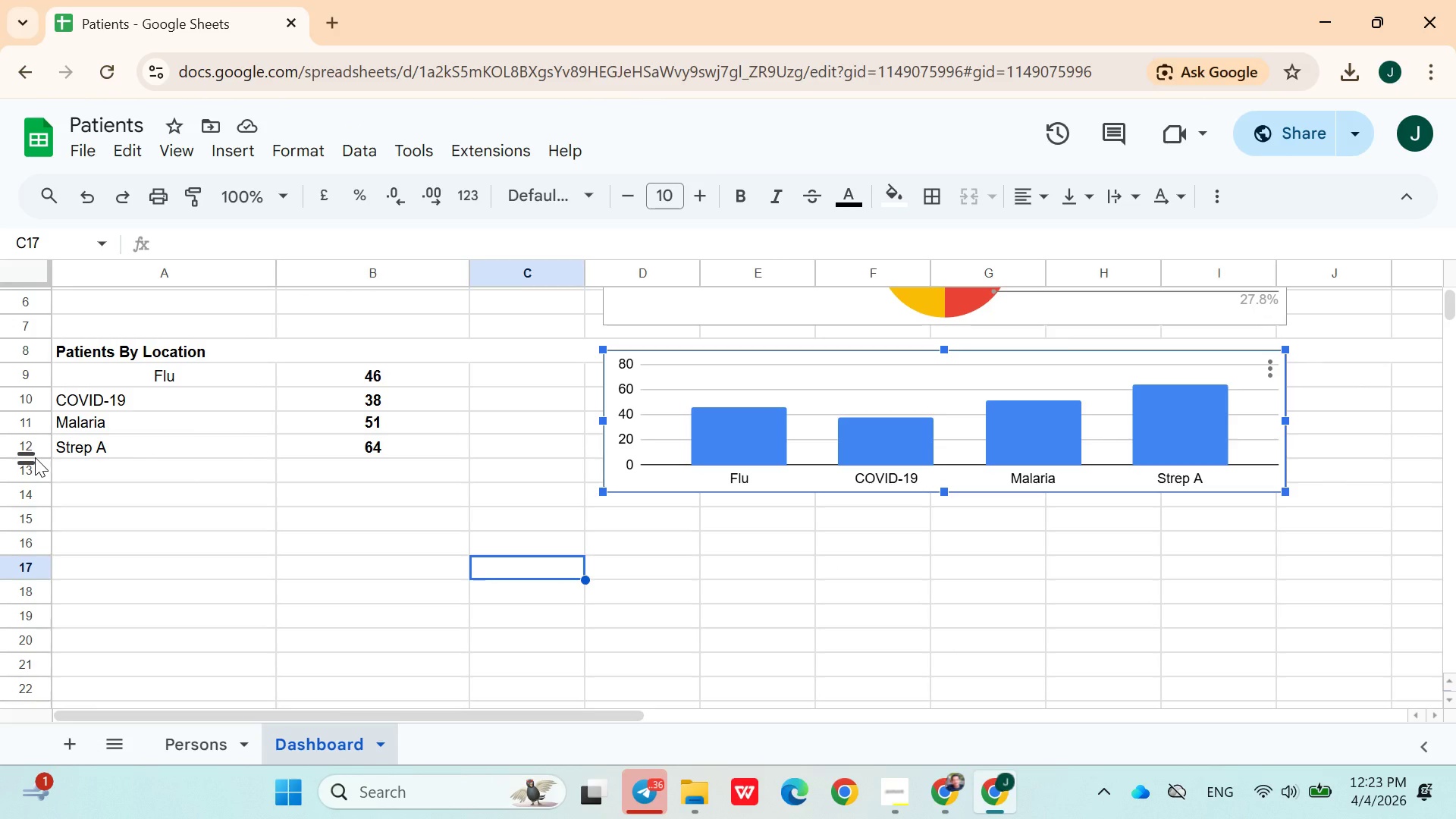 
left_click([168, 541])
 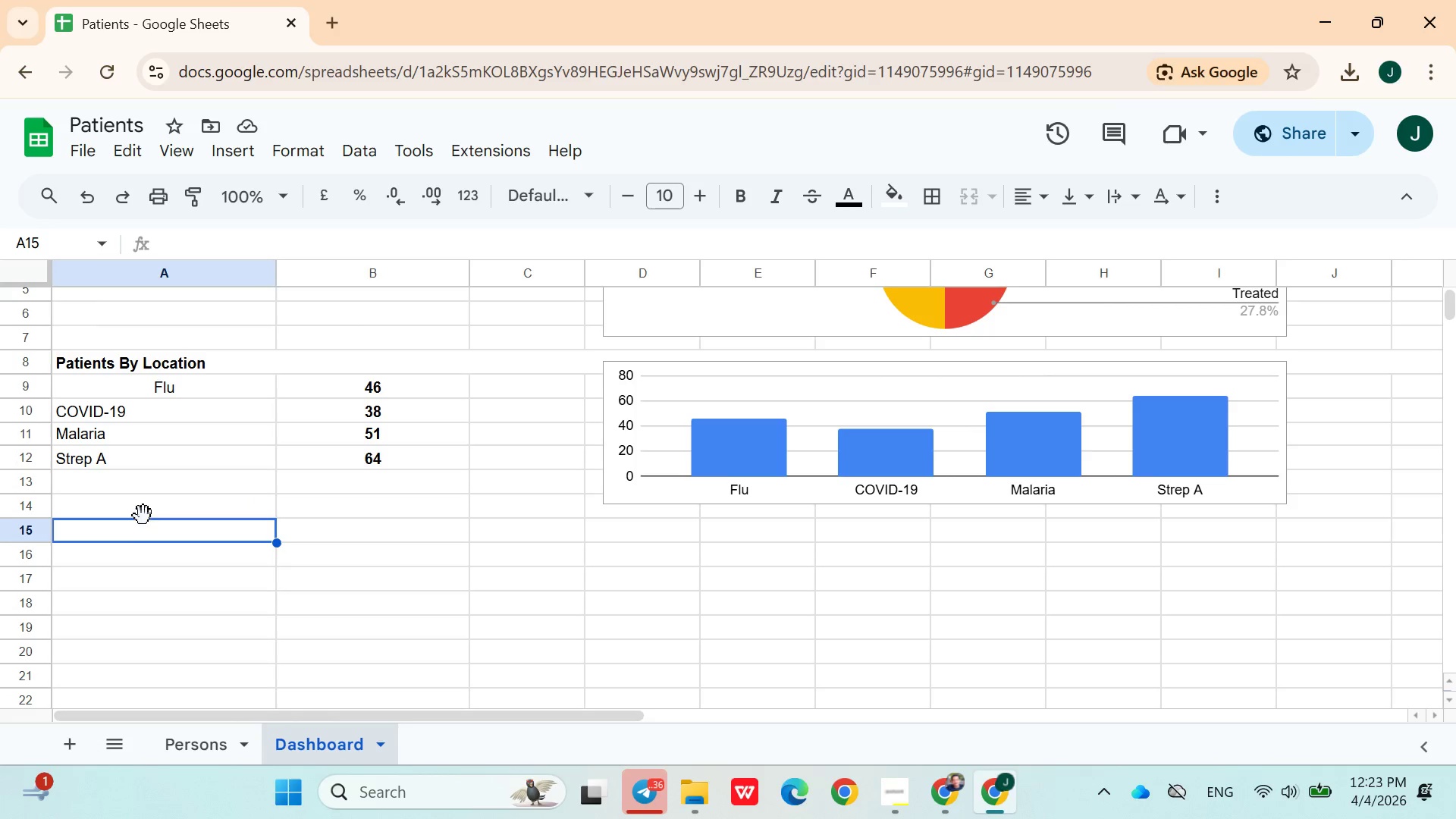 
left_click([143, 510])
 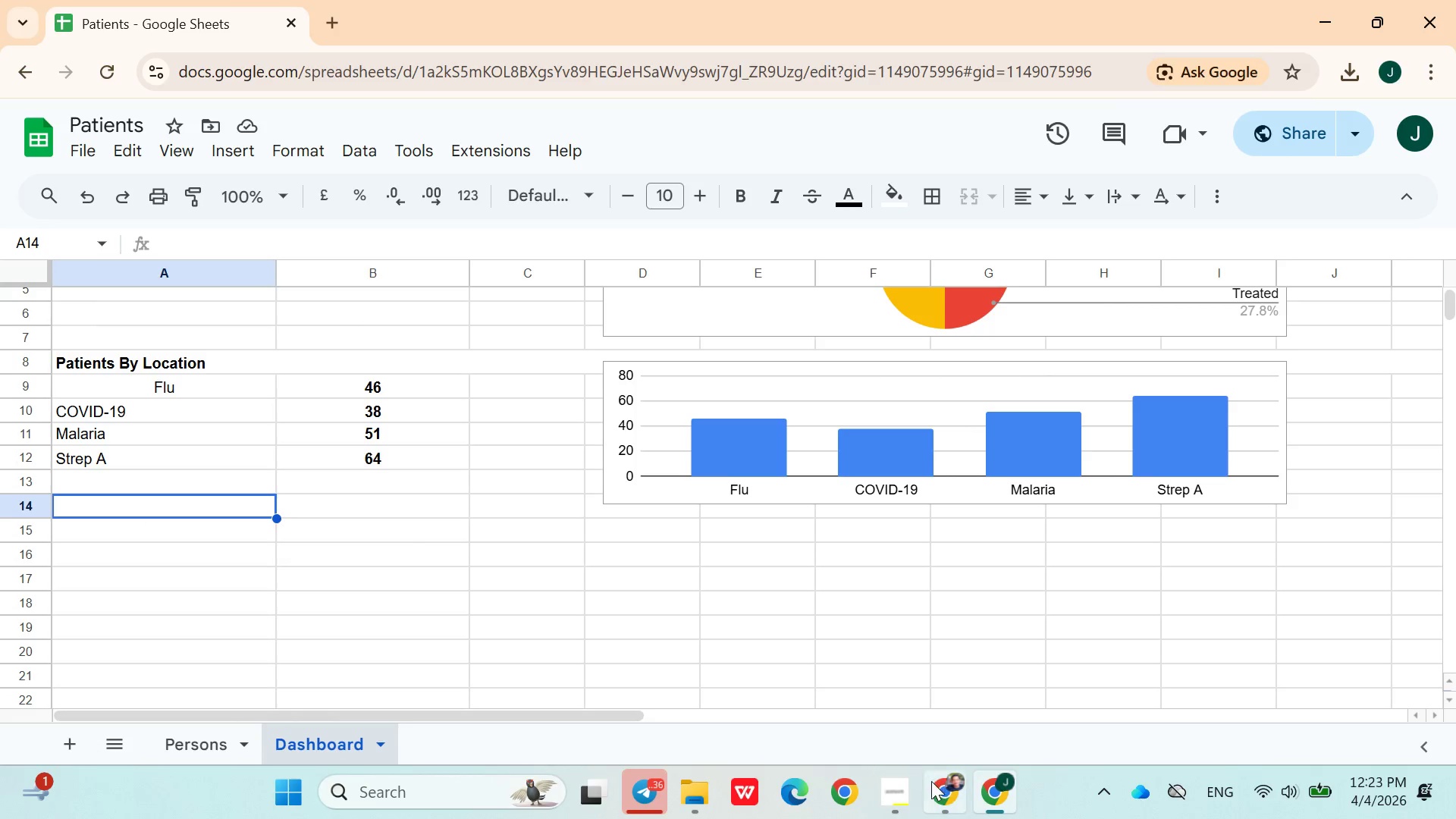 
left_click([940, 788])
 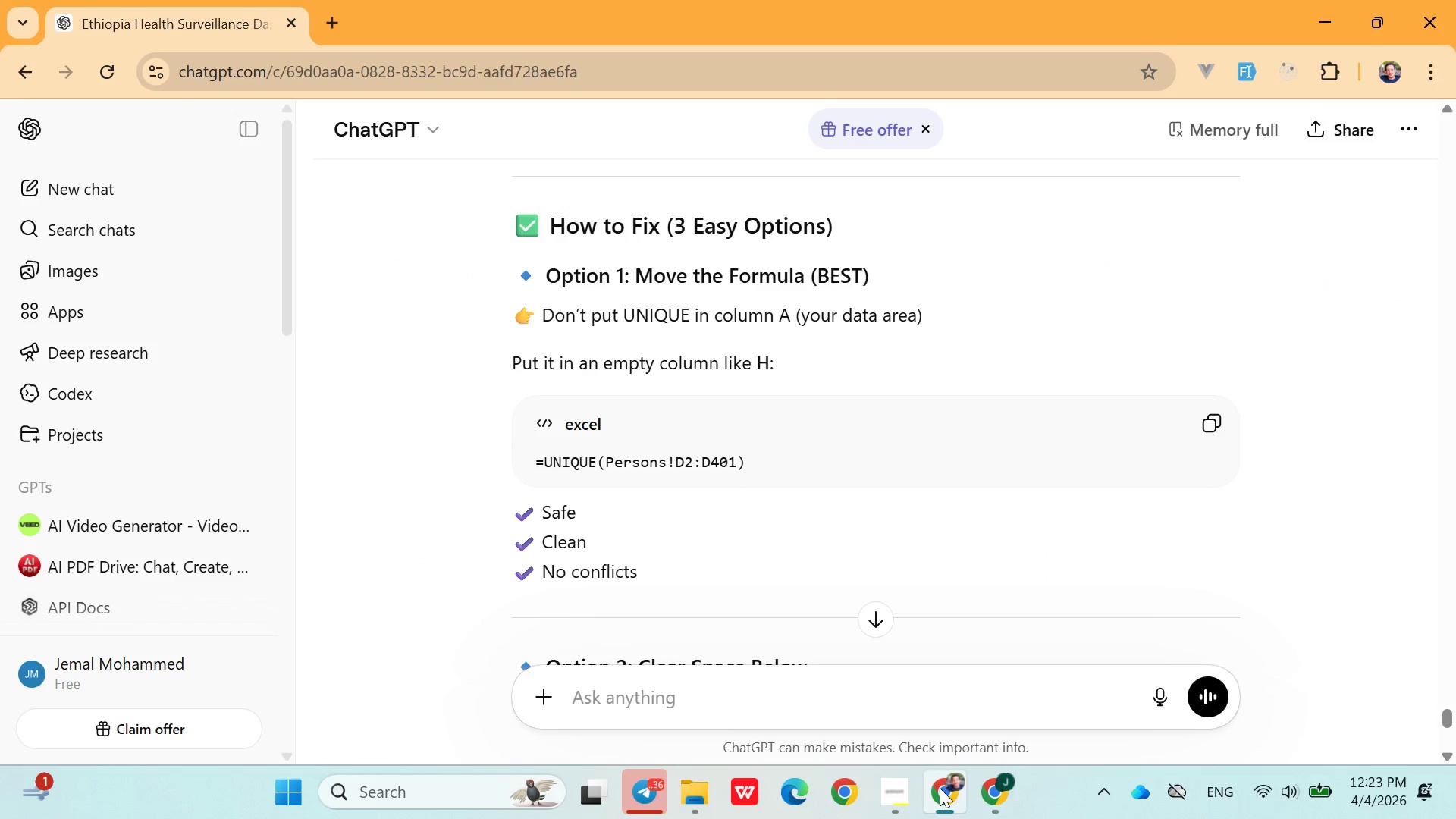 
left_click([940, 788])
 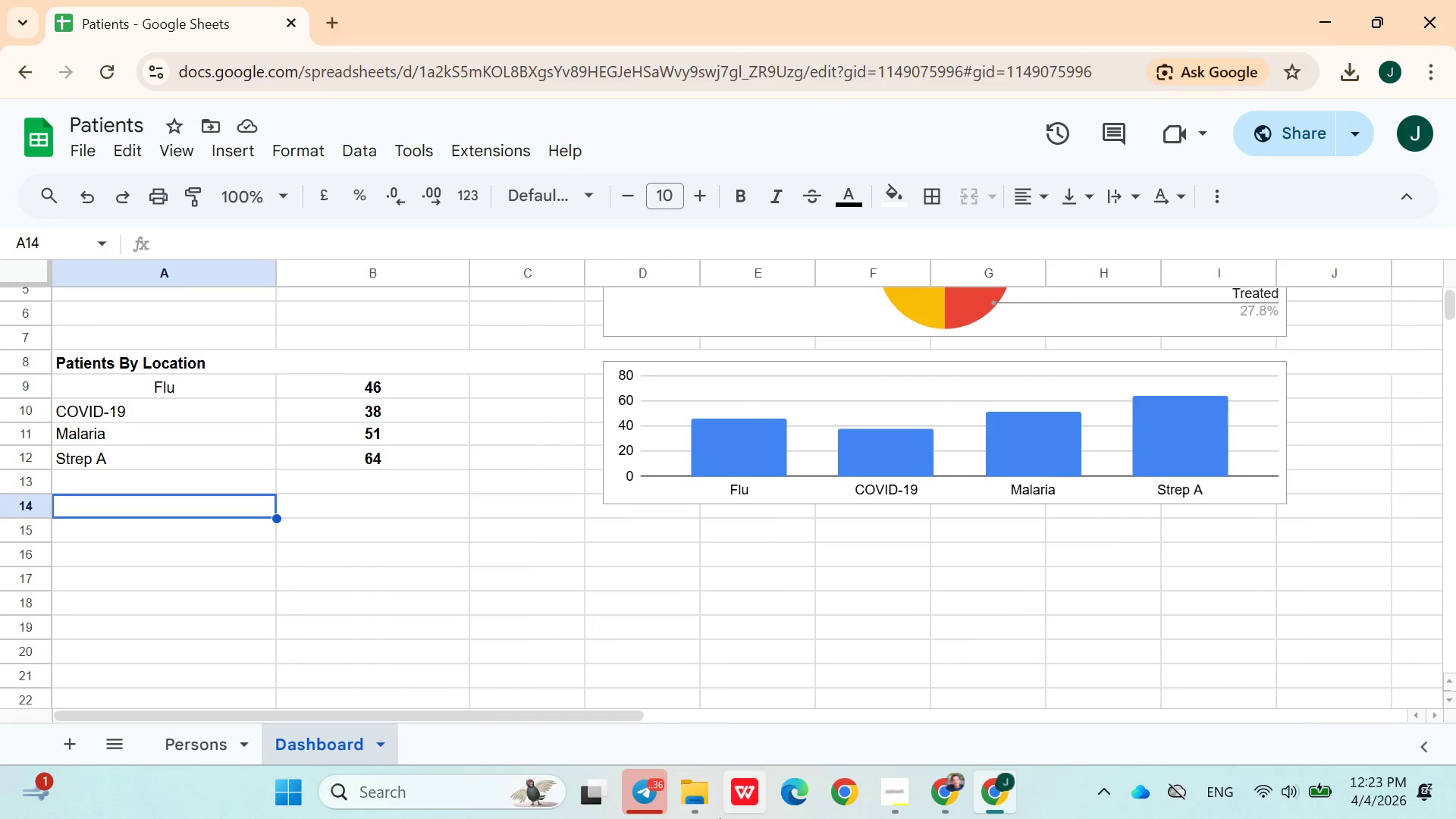 
left_click([898, 796])